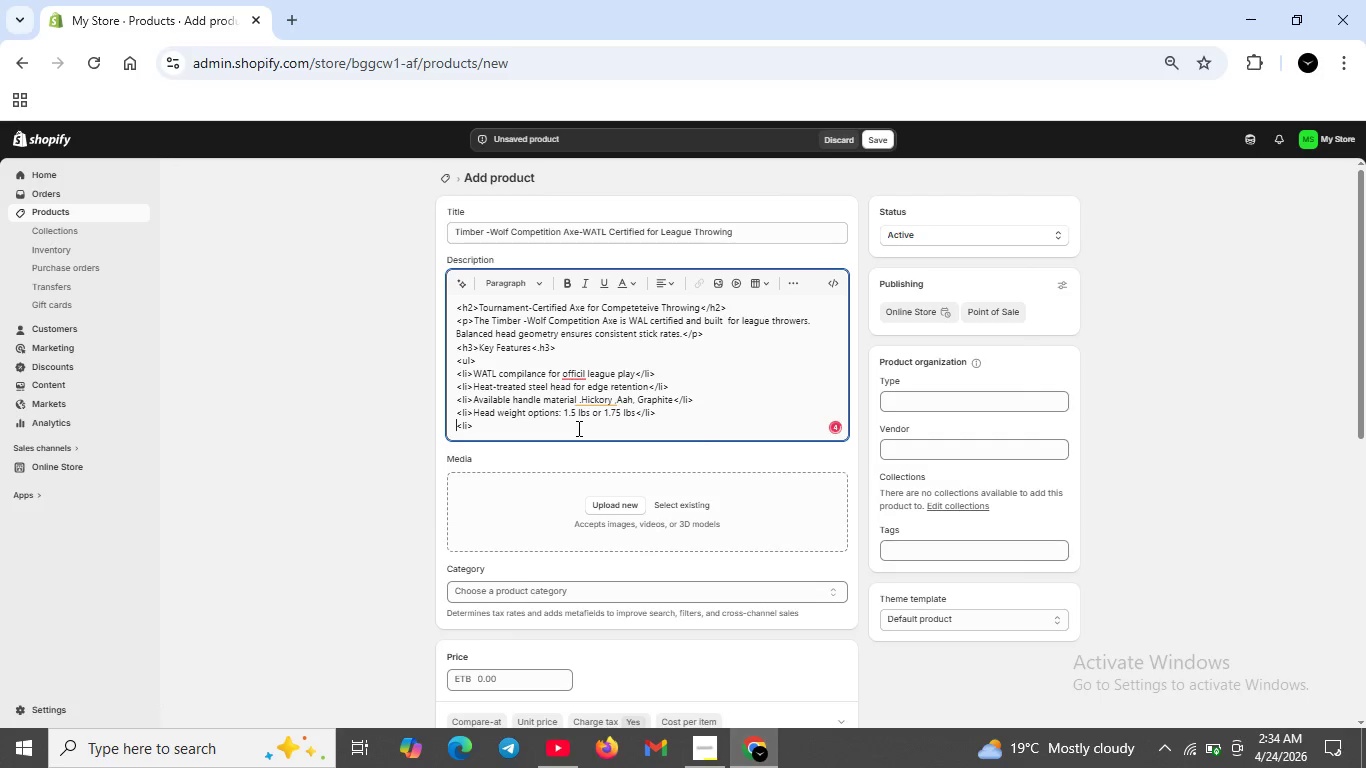 
key(ArrowRight)
 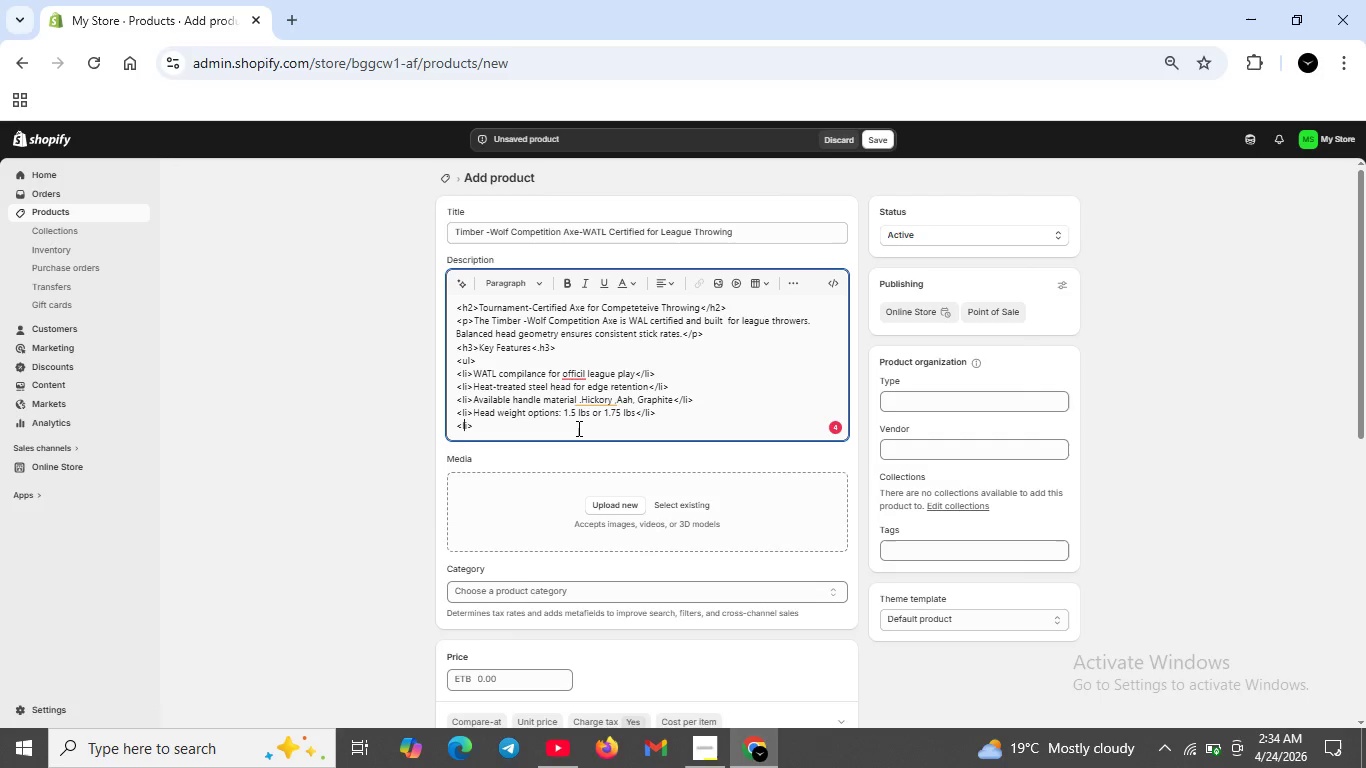 
key(ArrowRight)
 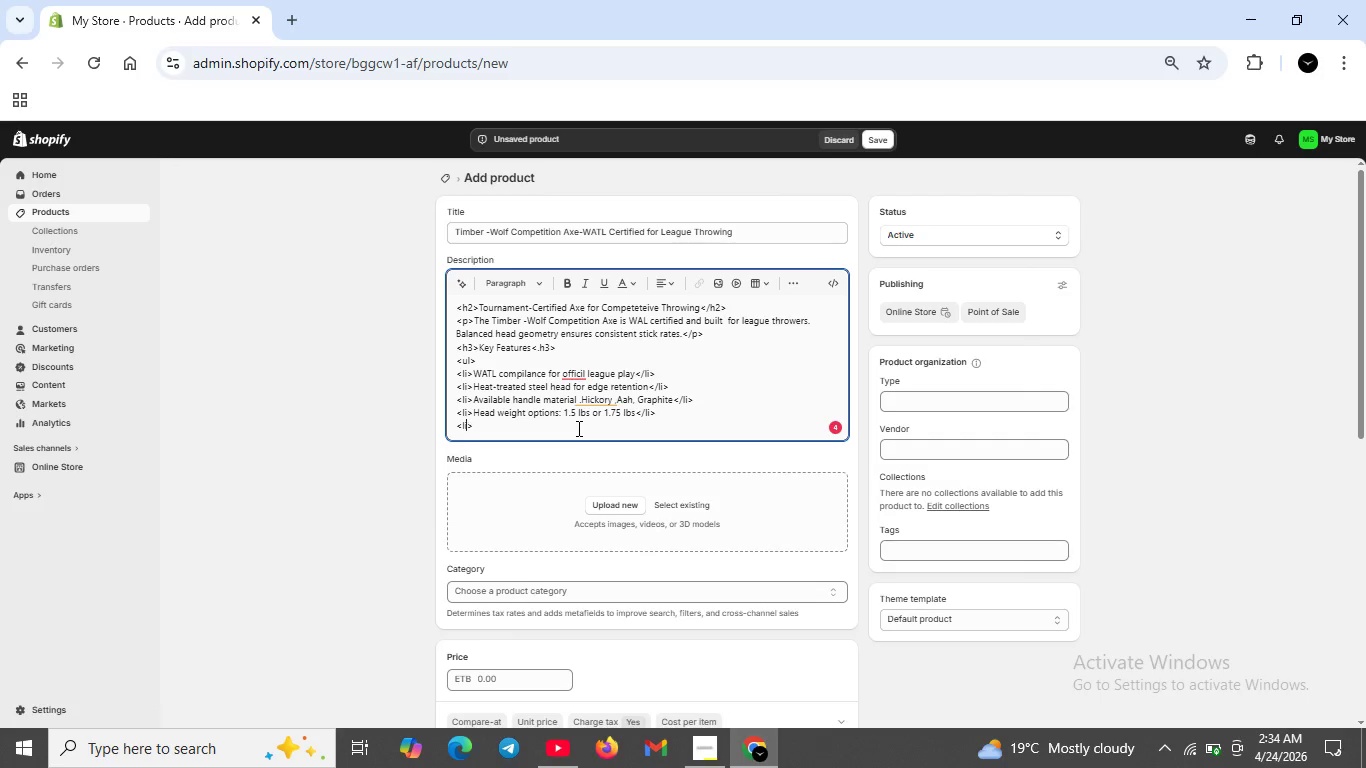 
key(ArrowRight)
 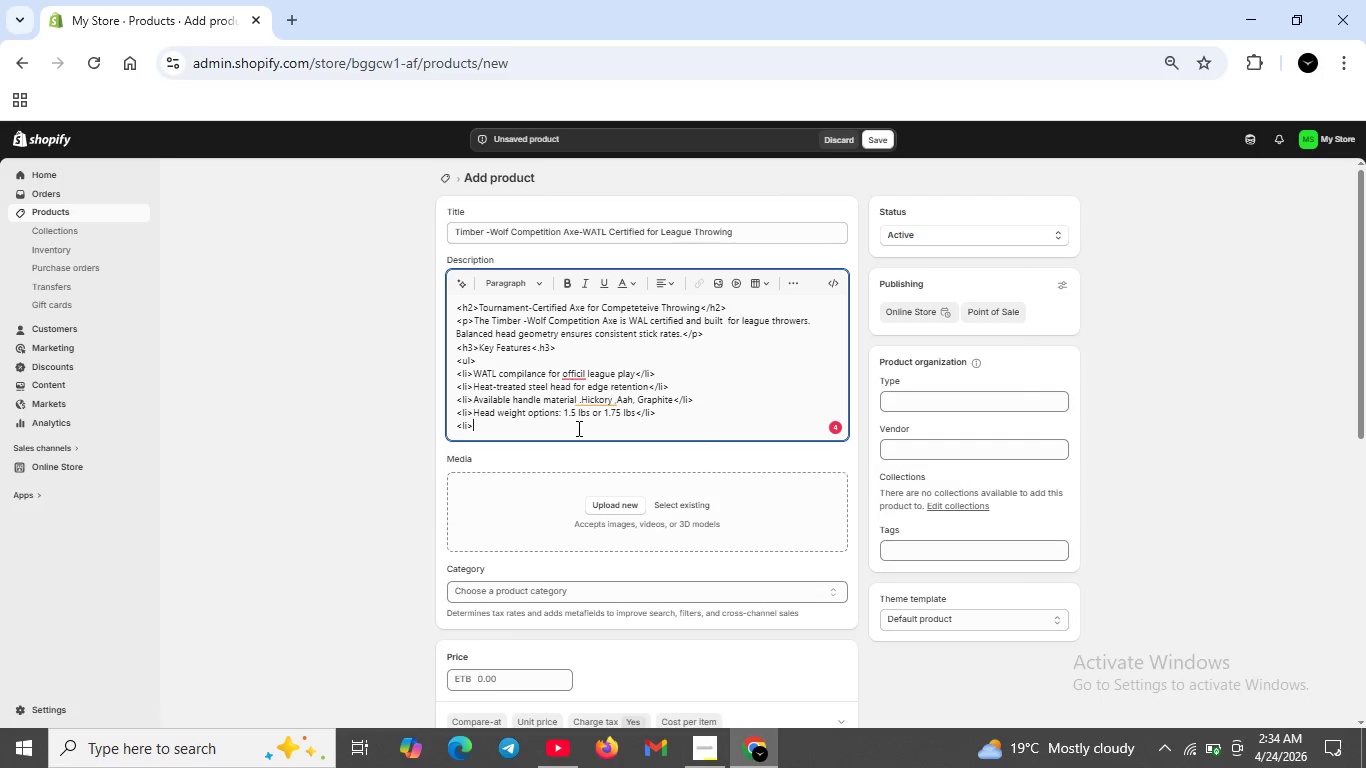 
key(ArrowRight)
 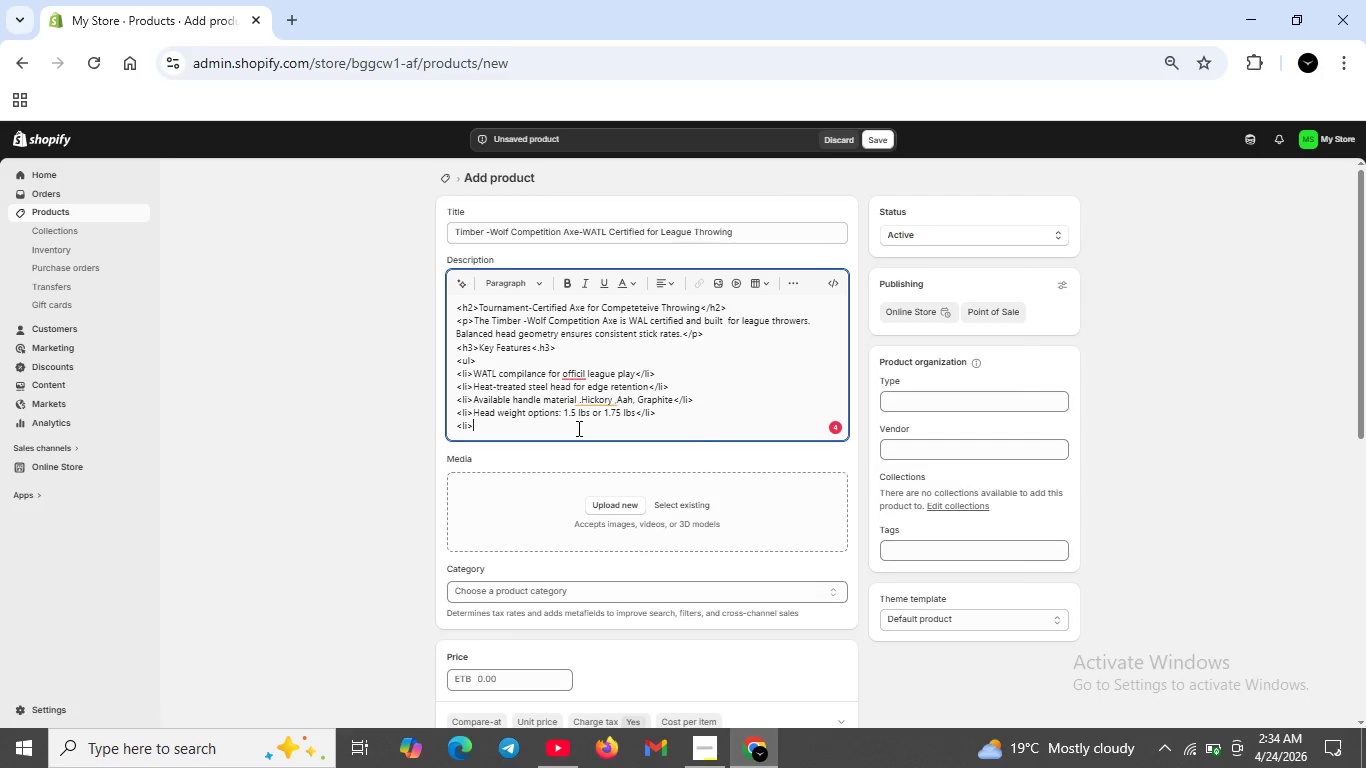 
key(ArrowRight)
 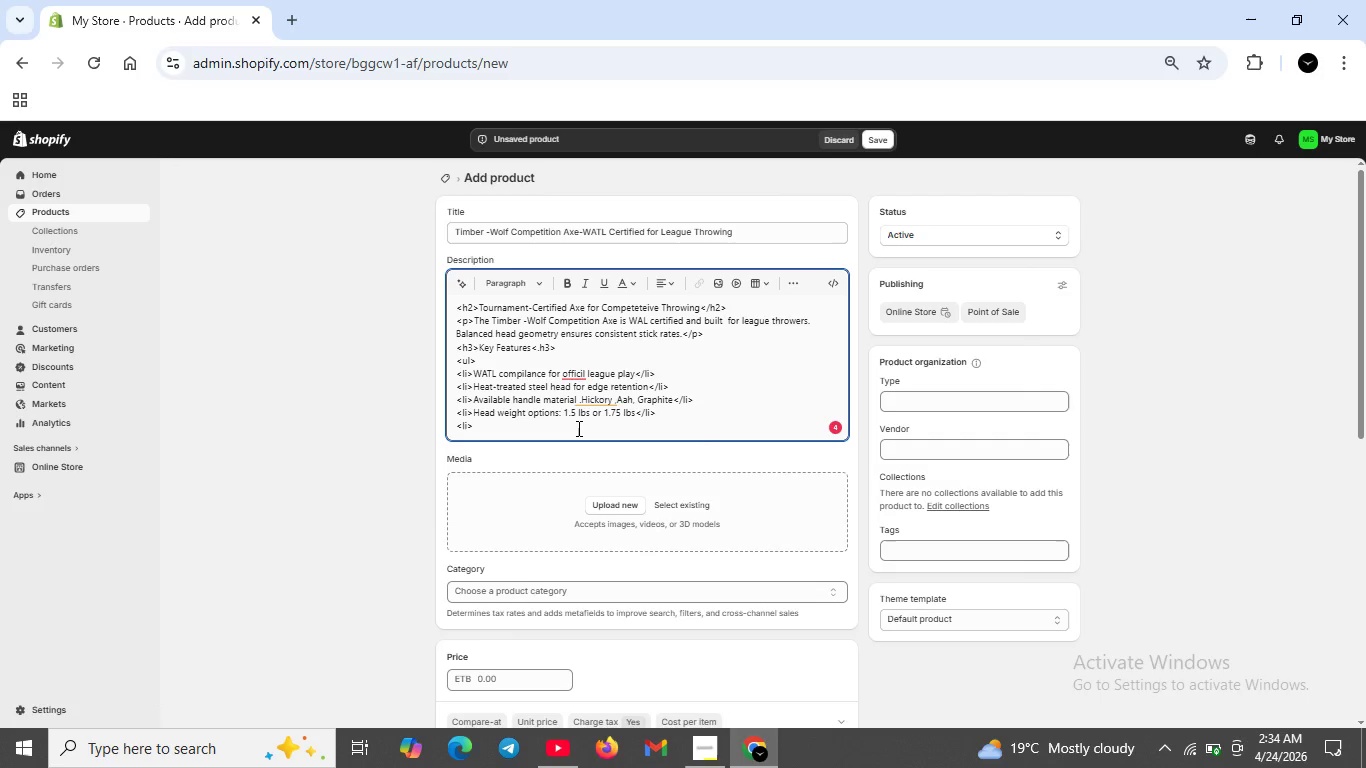 
type(Includes n)
key(Backspace)
type(blade guard ab)
key(Backspace)
type(nd cary sheath </li>)
 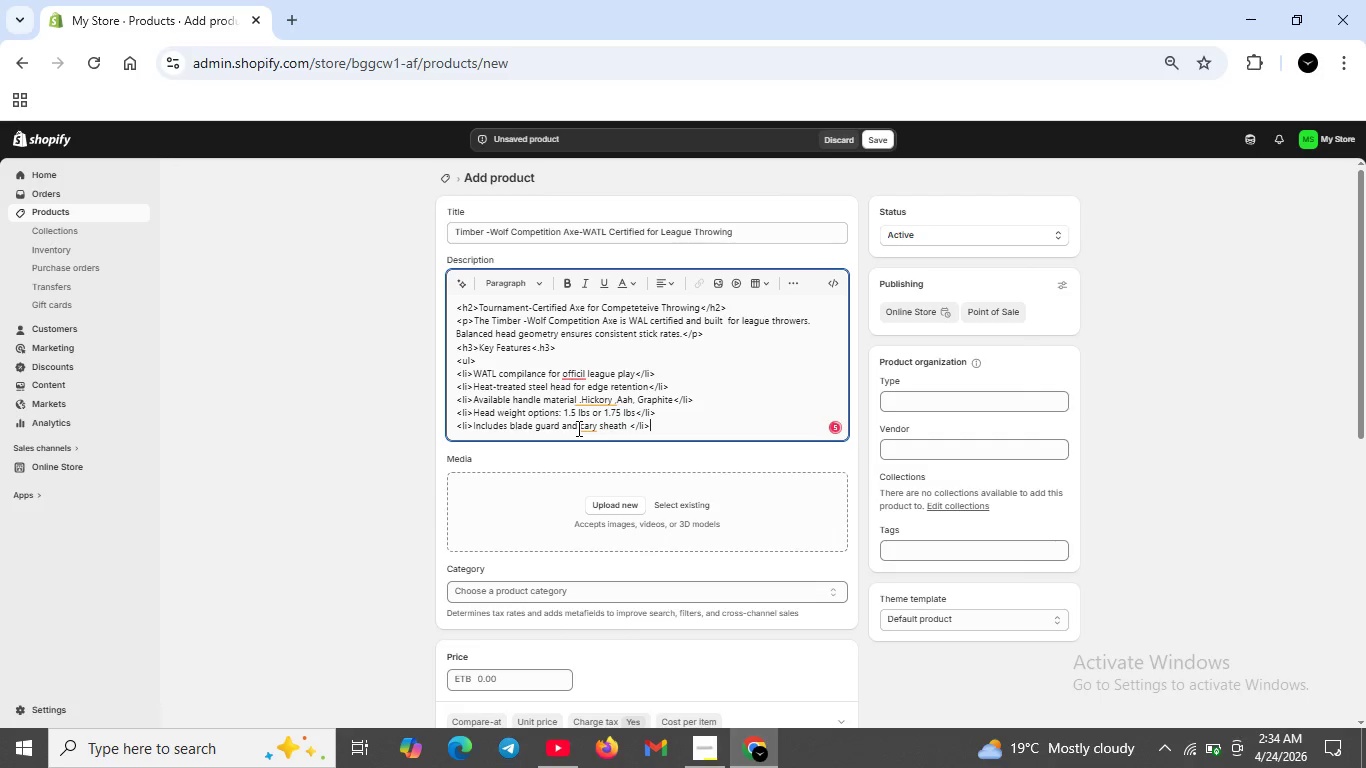 
key(Shift+Enter)
 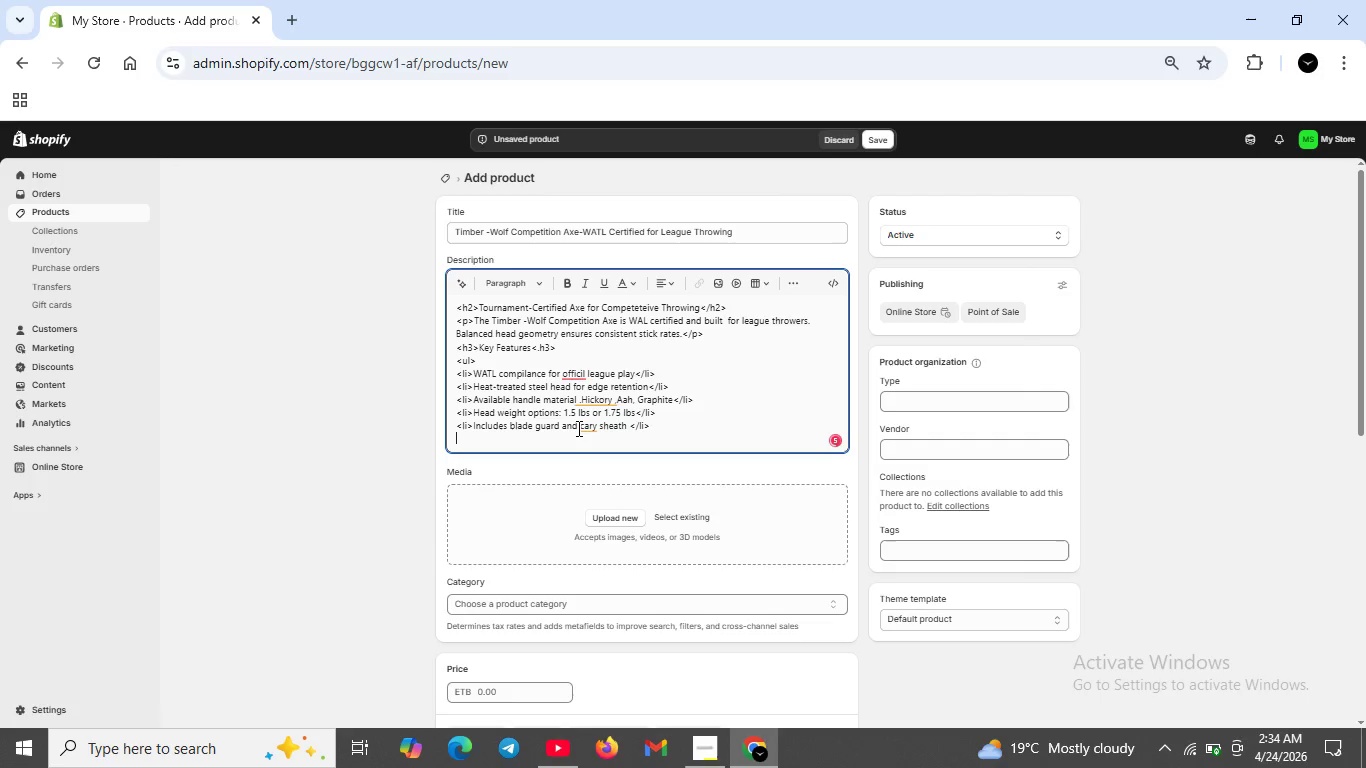 
type(</ul>)
 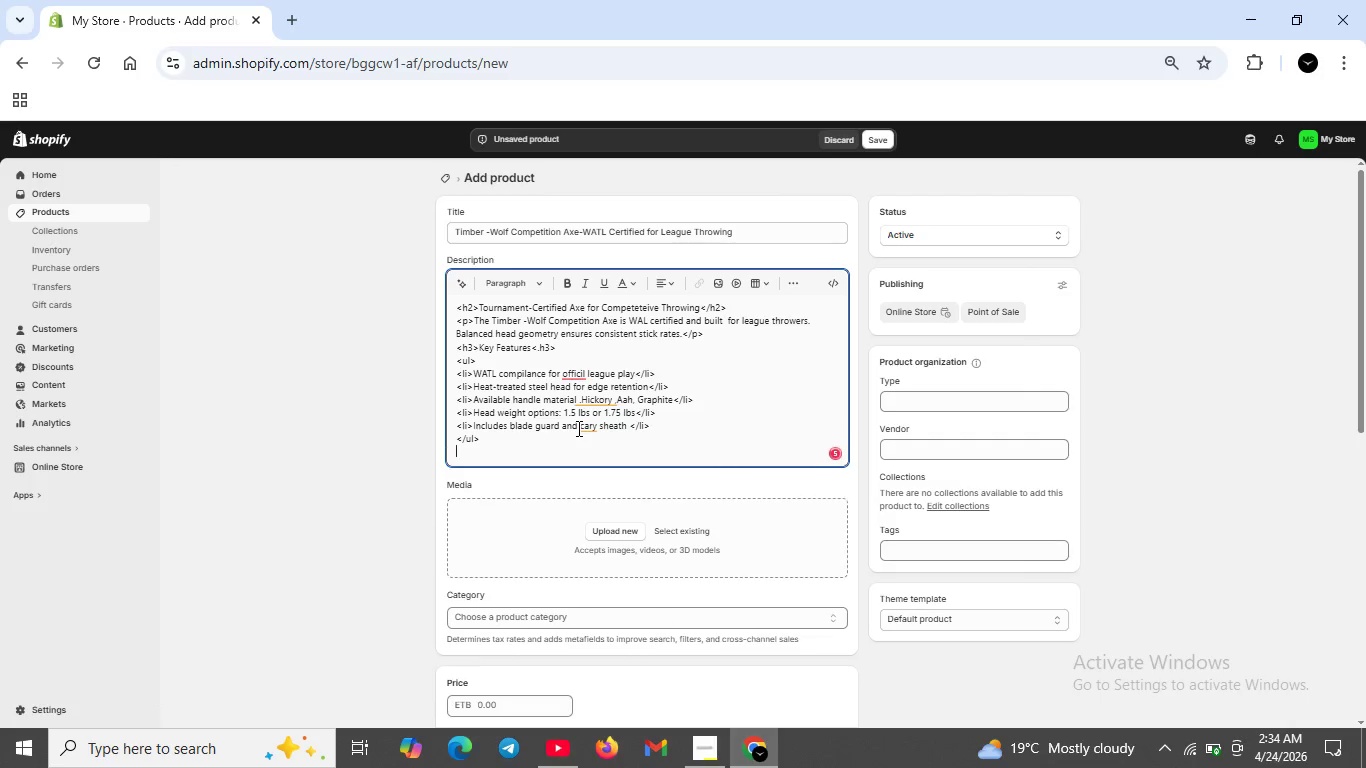 
key(Shift+Enter)
 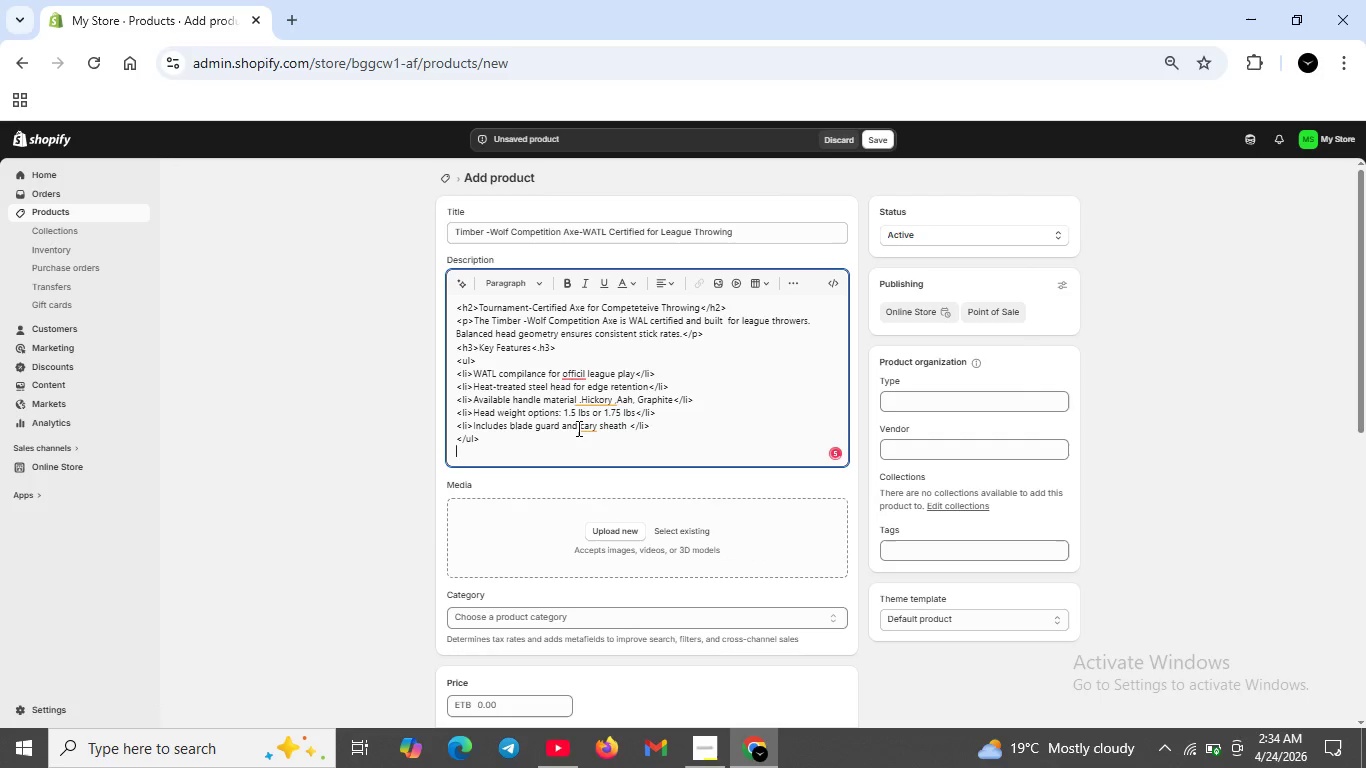 
type(<p><stong<)
key(Backspace)
type(>)
 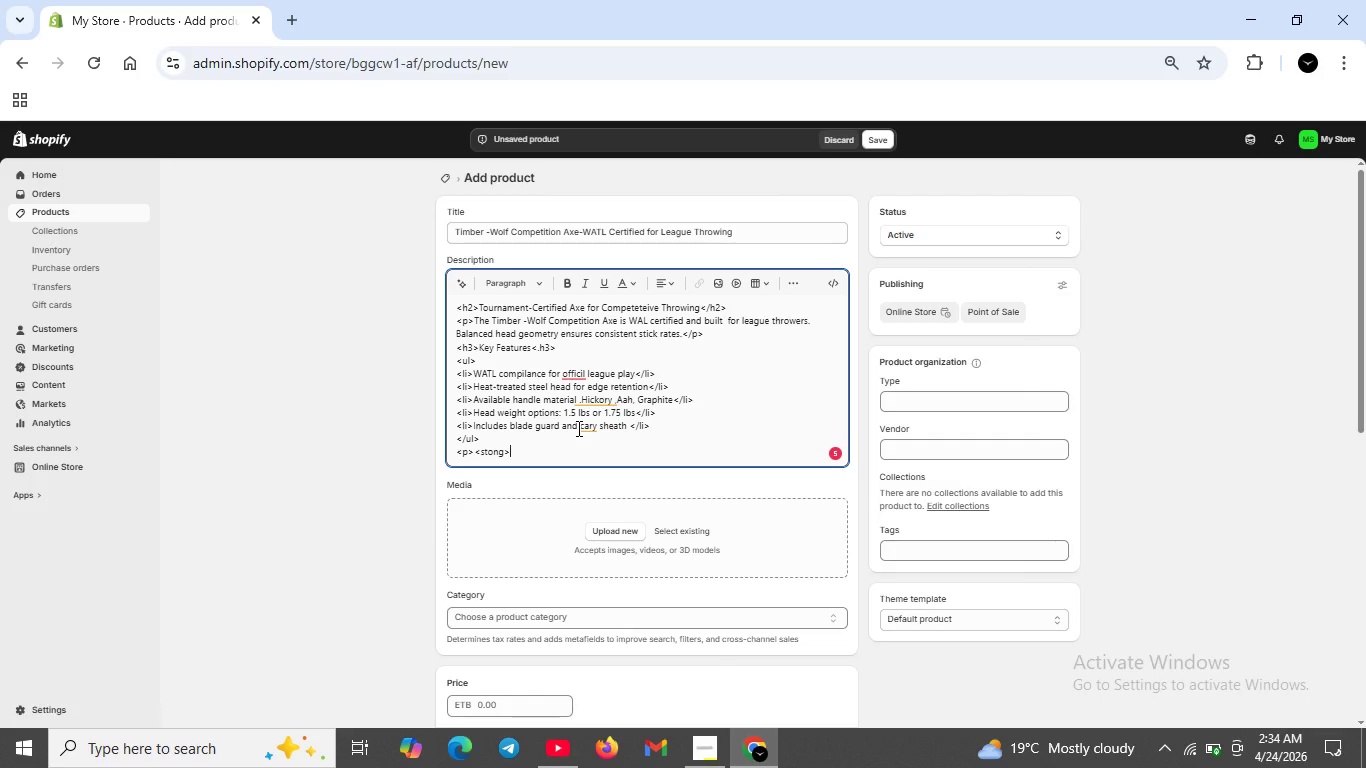 
type(Warning</strong>)
 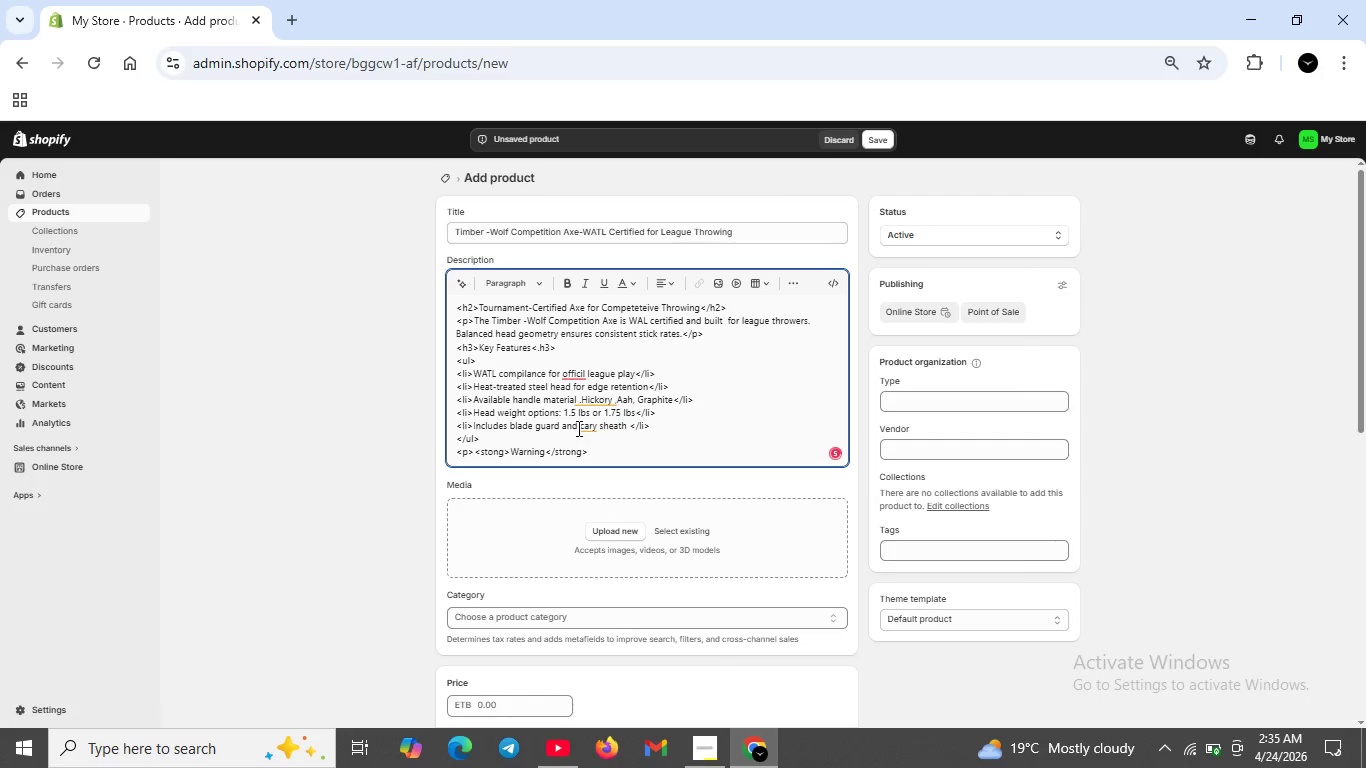 
type(Alwas)
key(Backspace)
type(ys )
 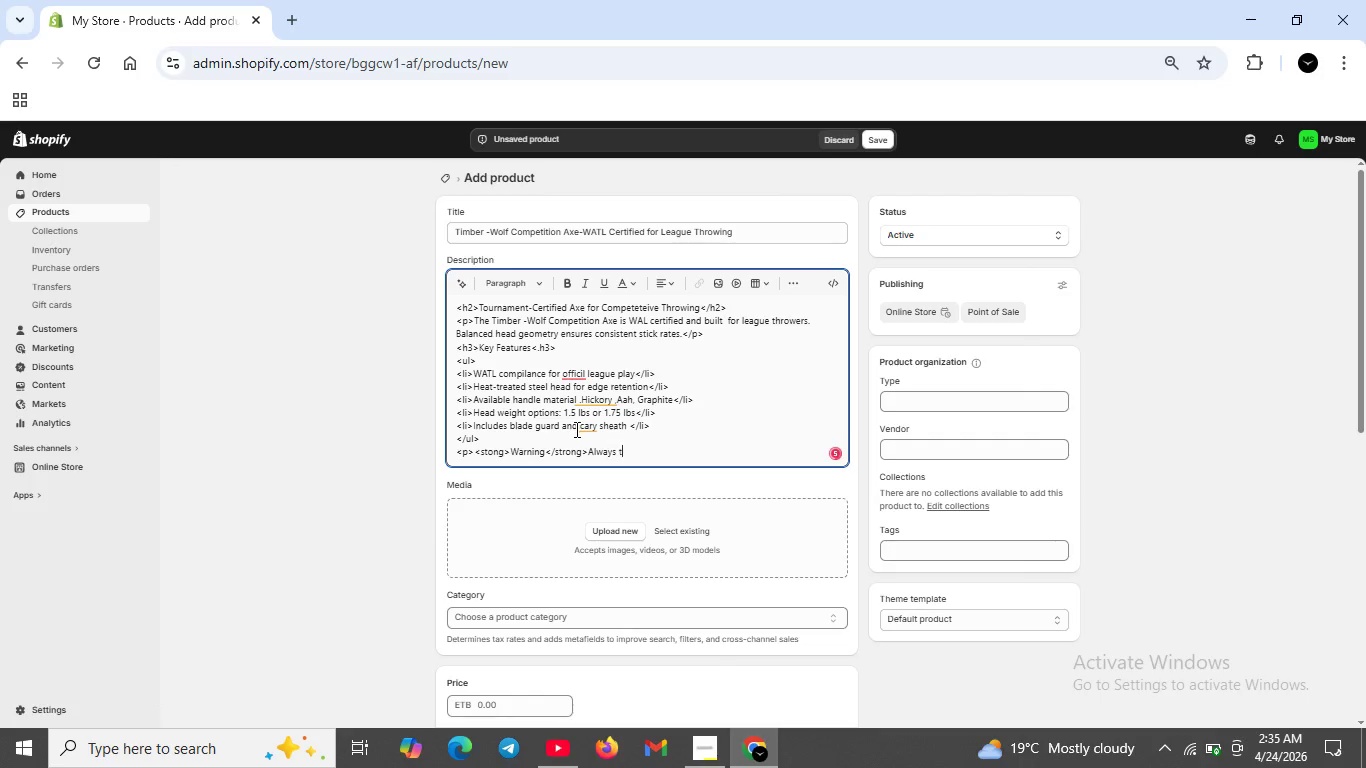 
type(throw at designed targets. INspect )
 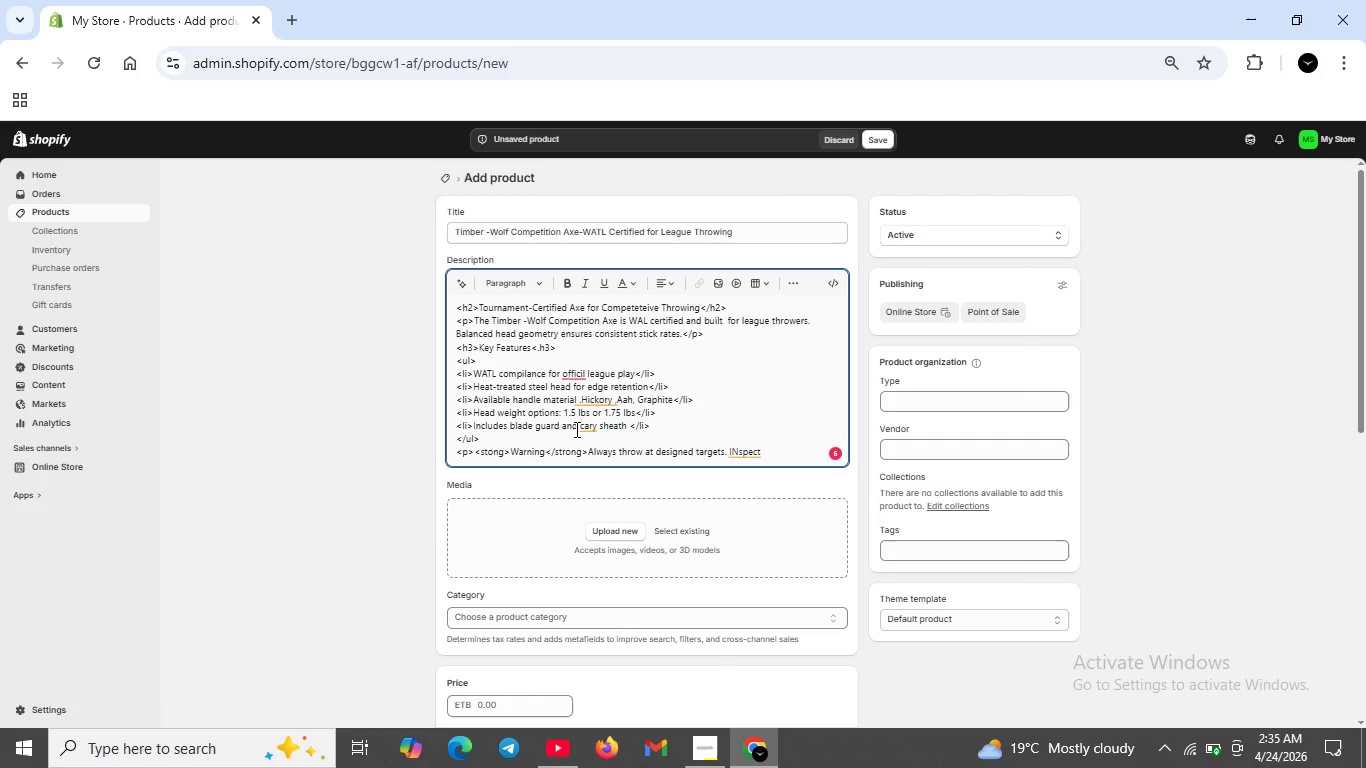 
type(handle before ach use . Not )
 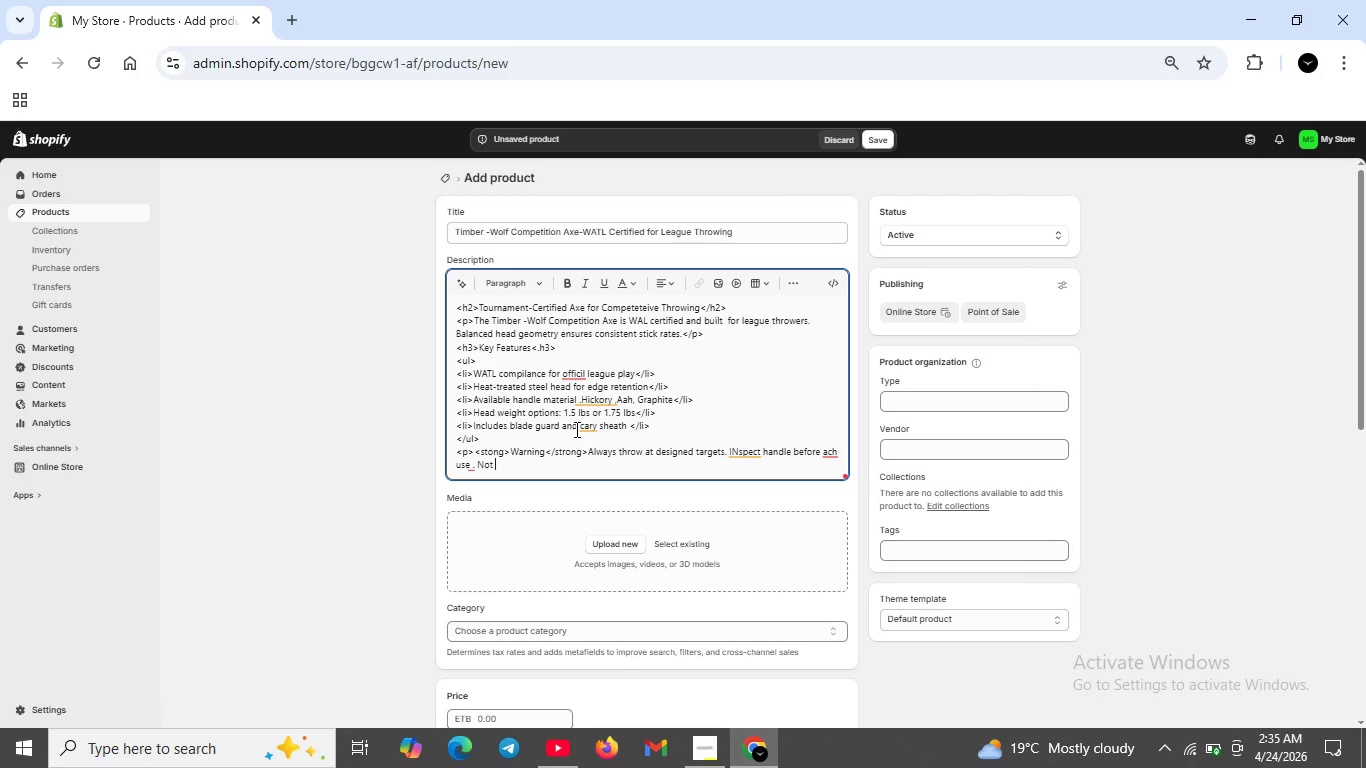 
type(for throwing a )
key(Backspace)
type(t hard surfaces.</p>)
 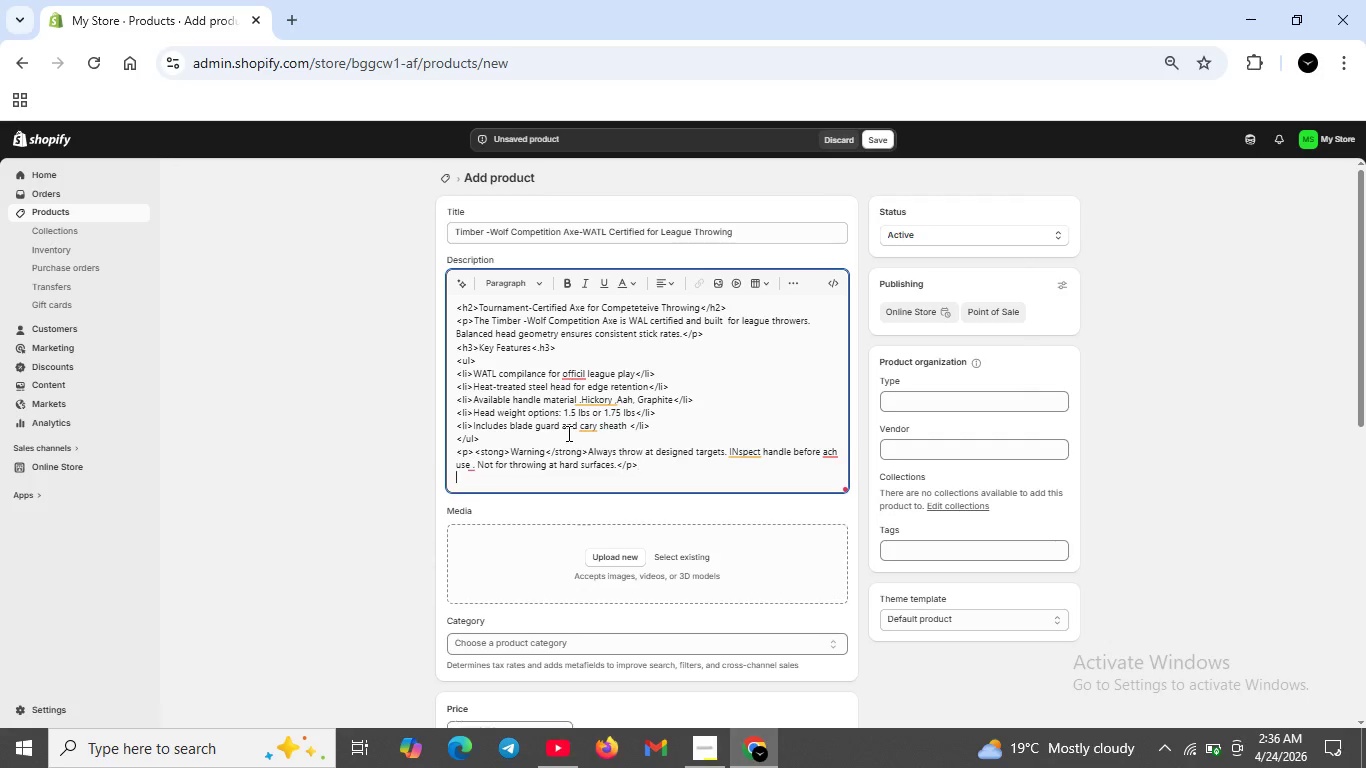 
key(Shift+Enter)
 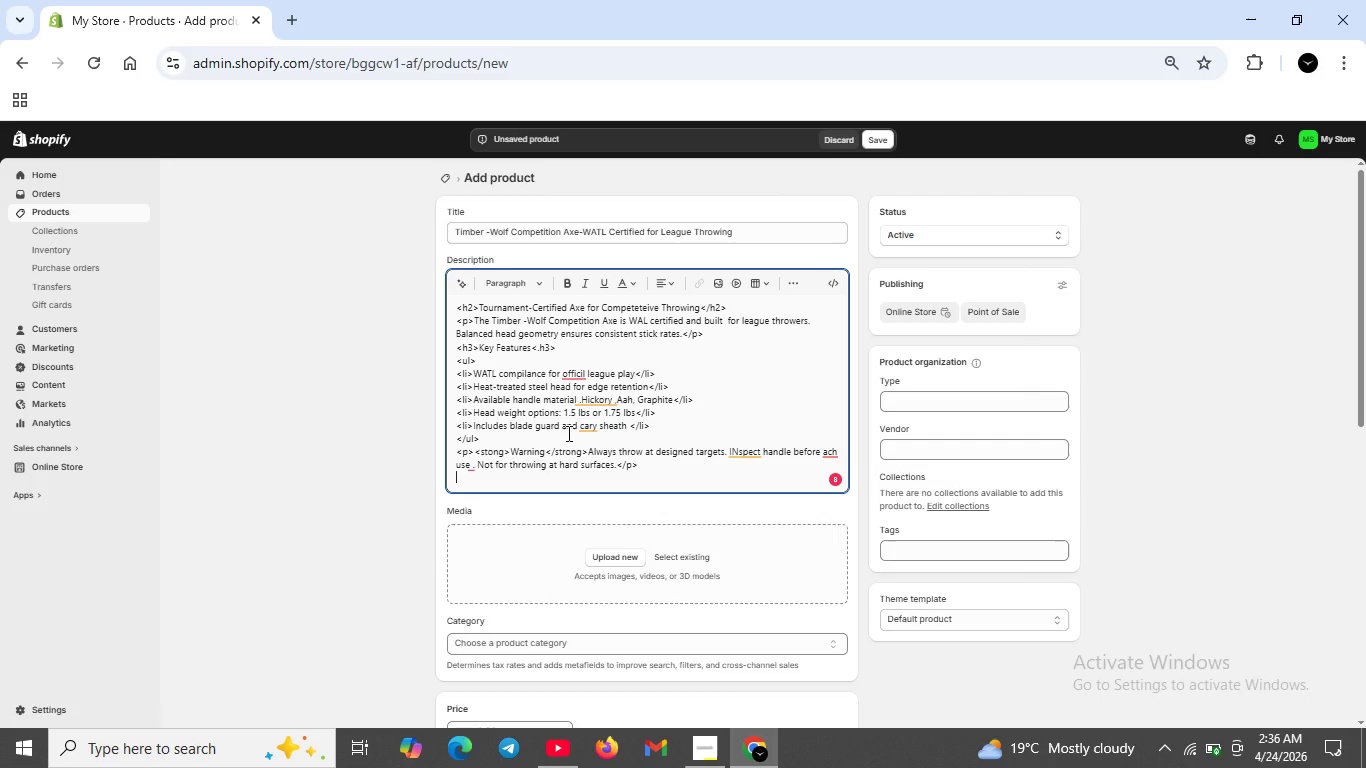 
wait(21.45)
 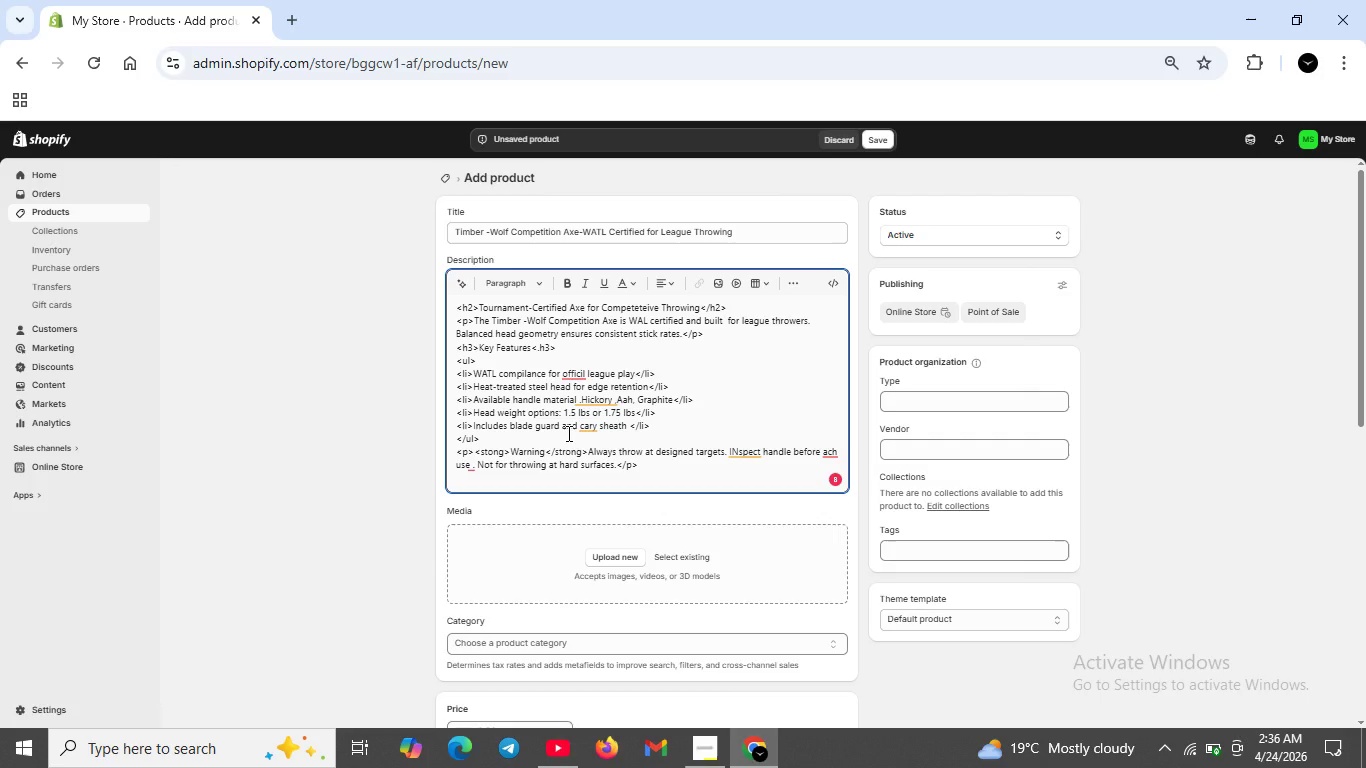 
type(<p>strong>)
 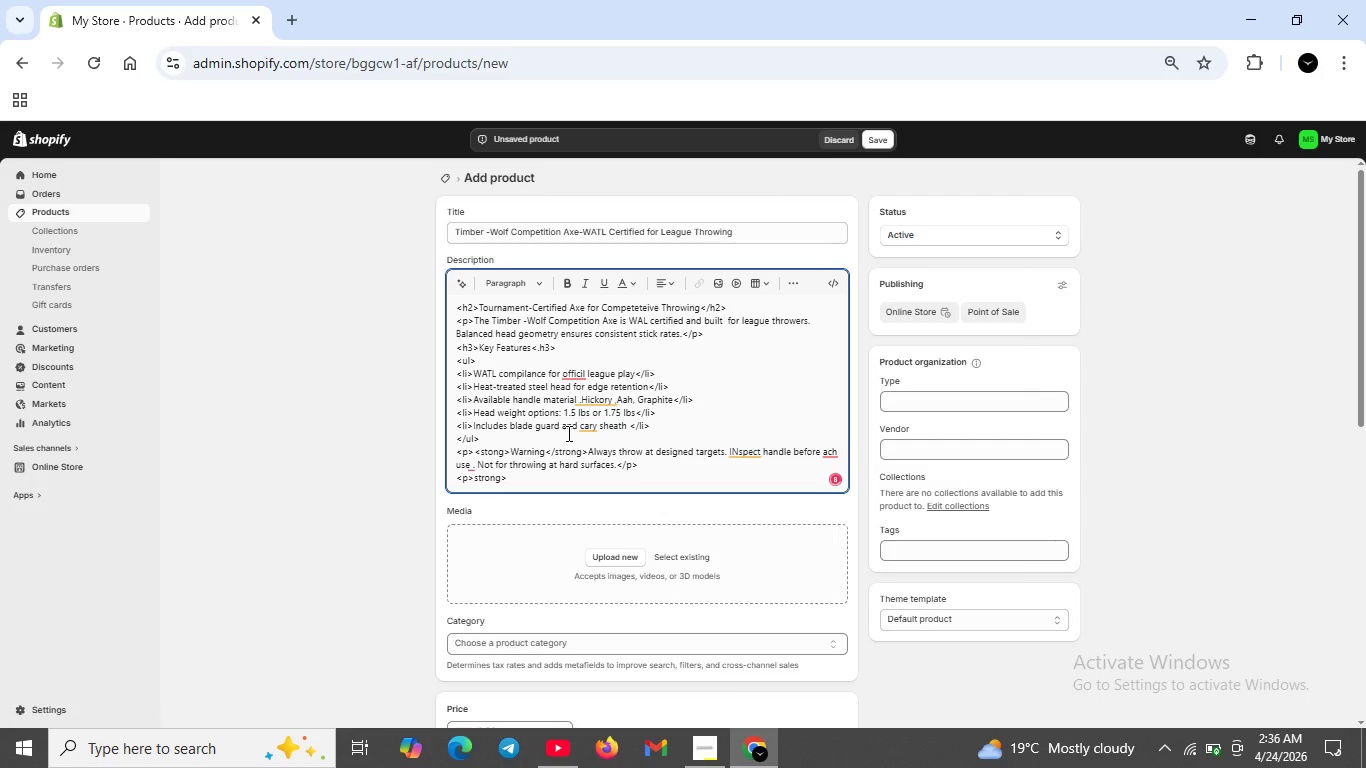 
key(ArrowLeft)
 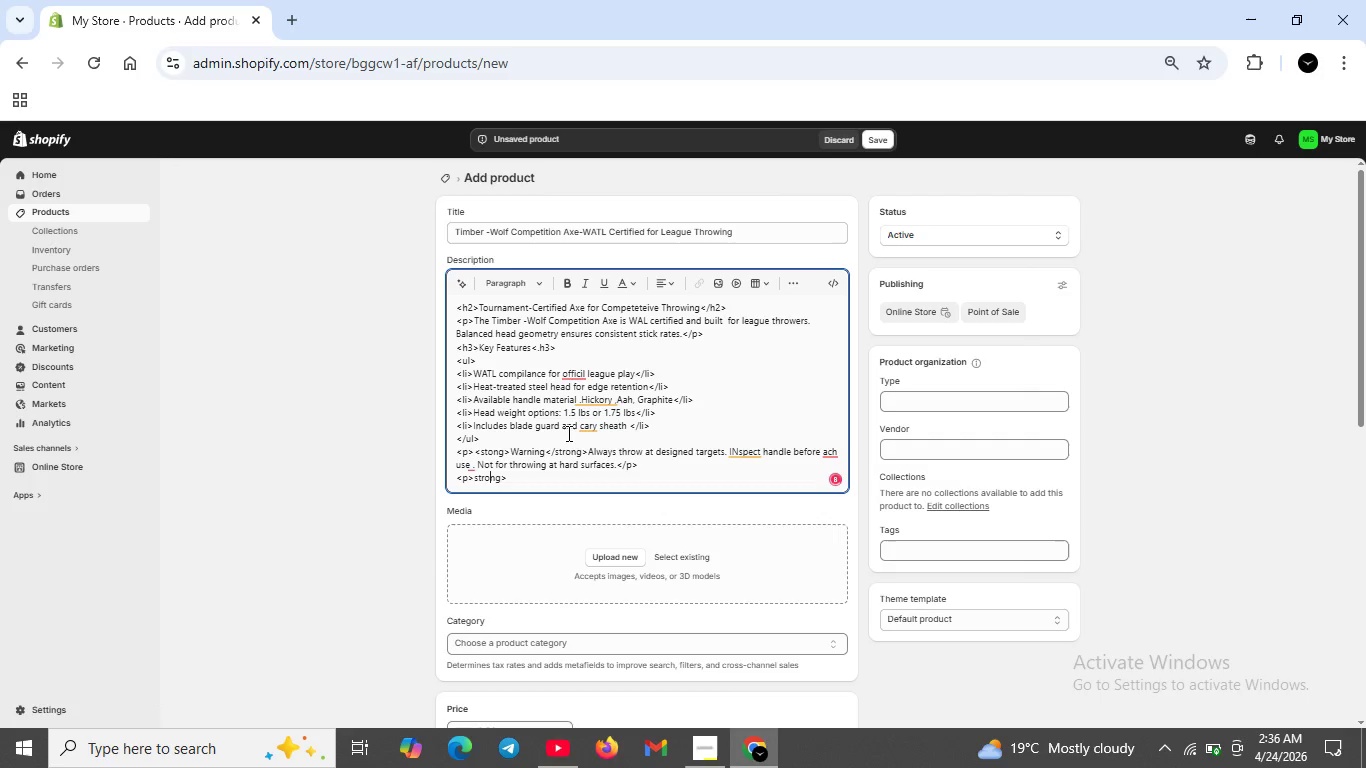 
key(ArrowLeft)
 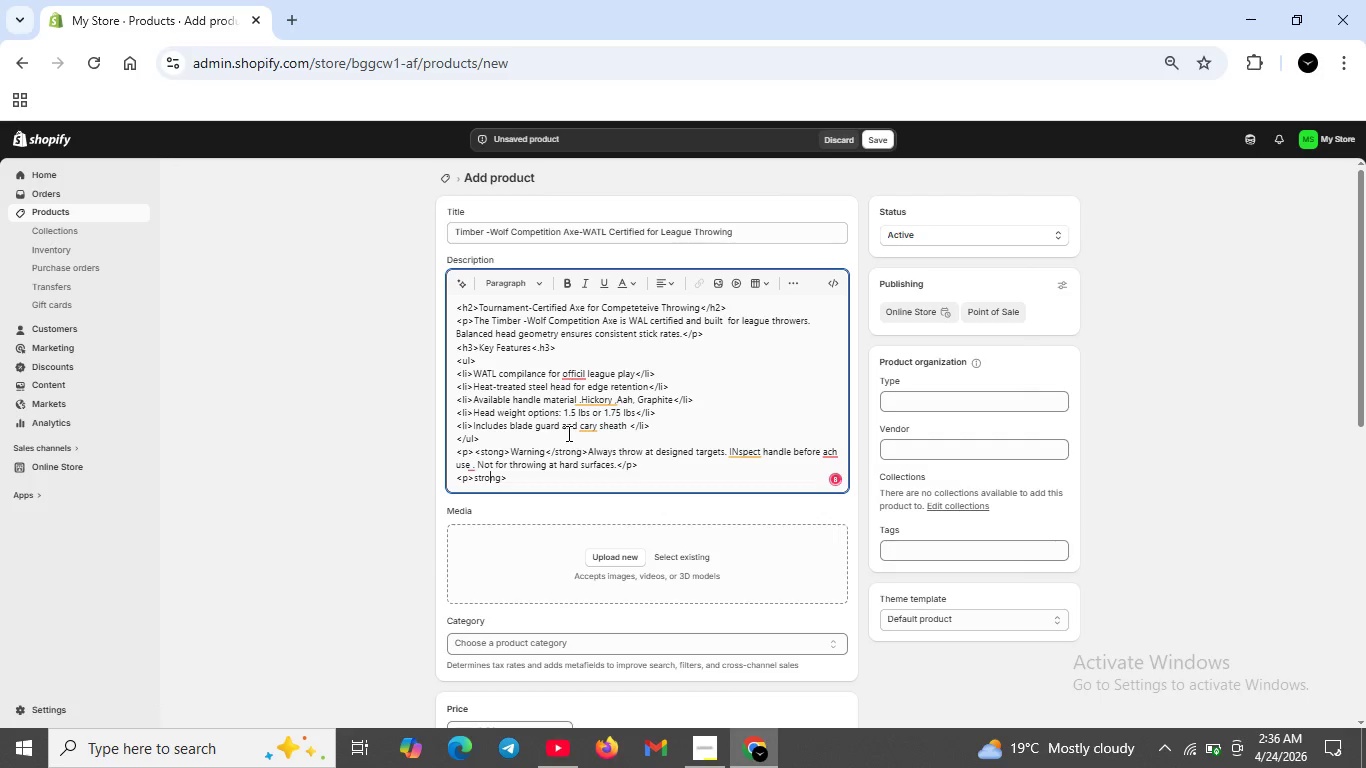 
key(ArrowLeft)
 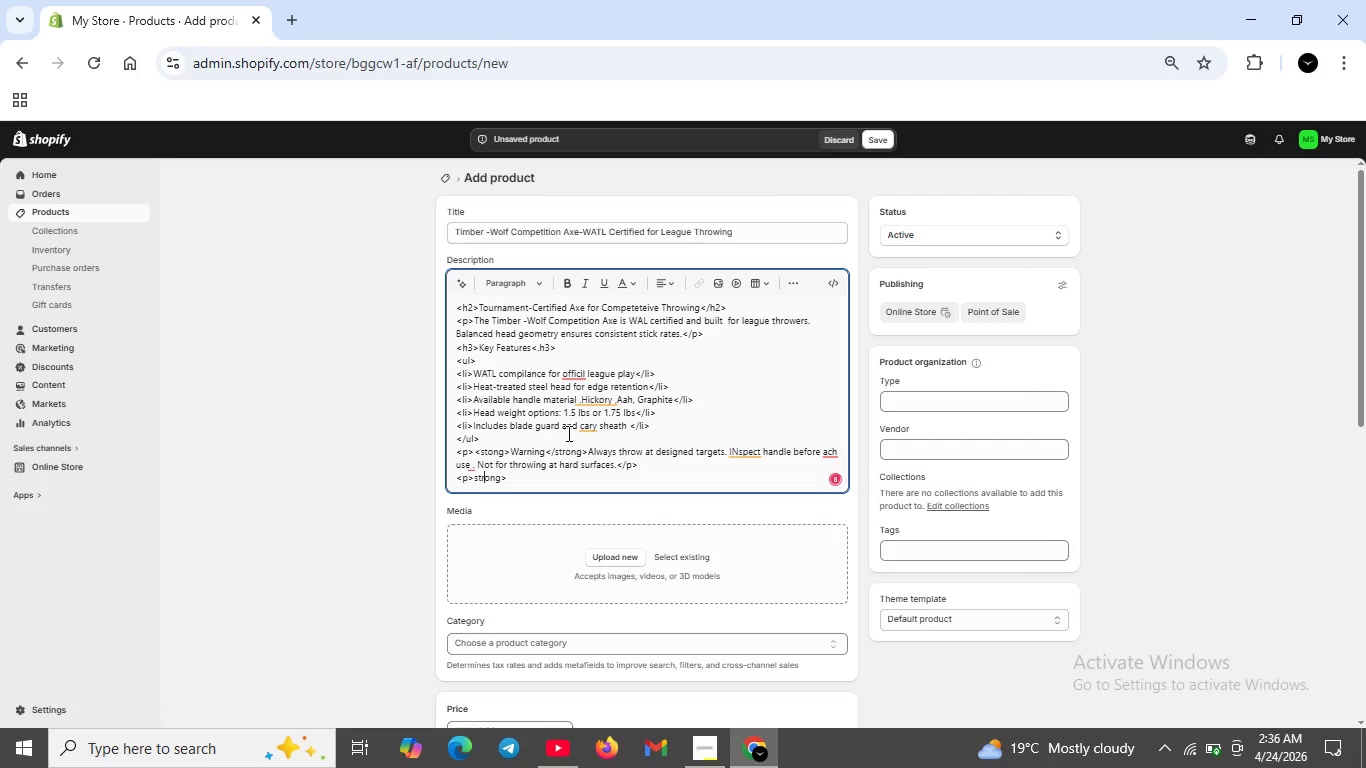 
key(ArrowLeft)
 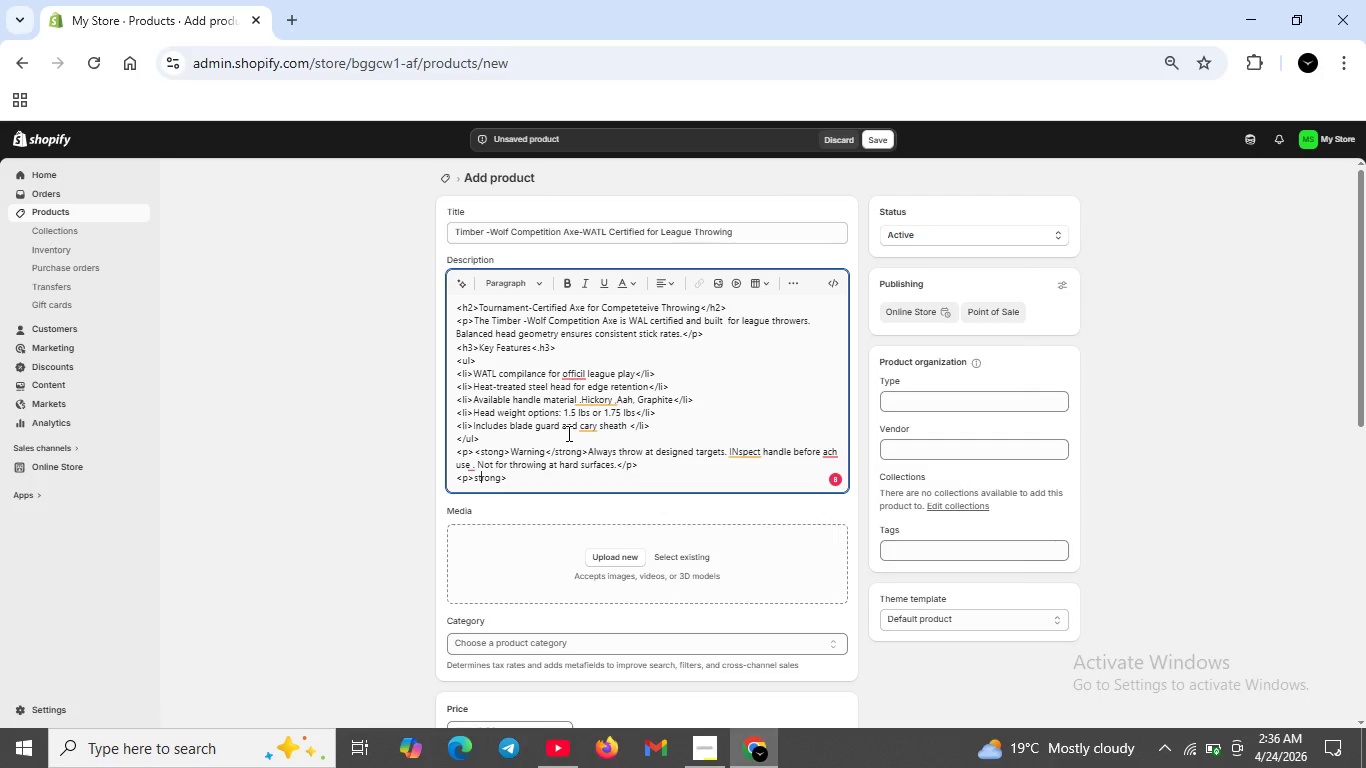 
key(ArrowLeft)
 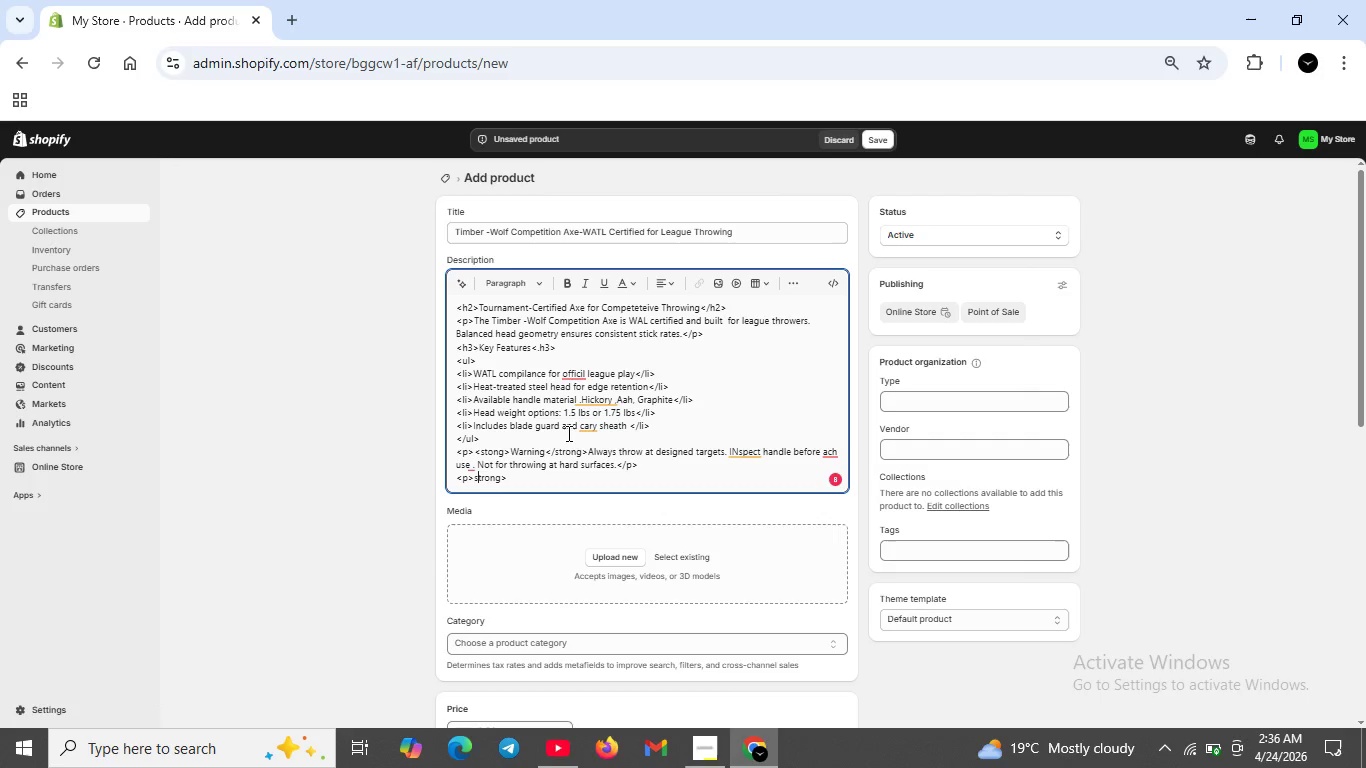 
key(ArrowLeft)
 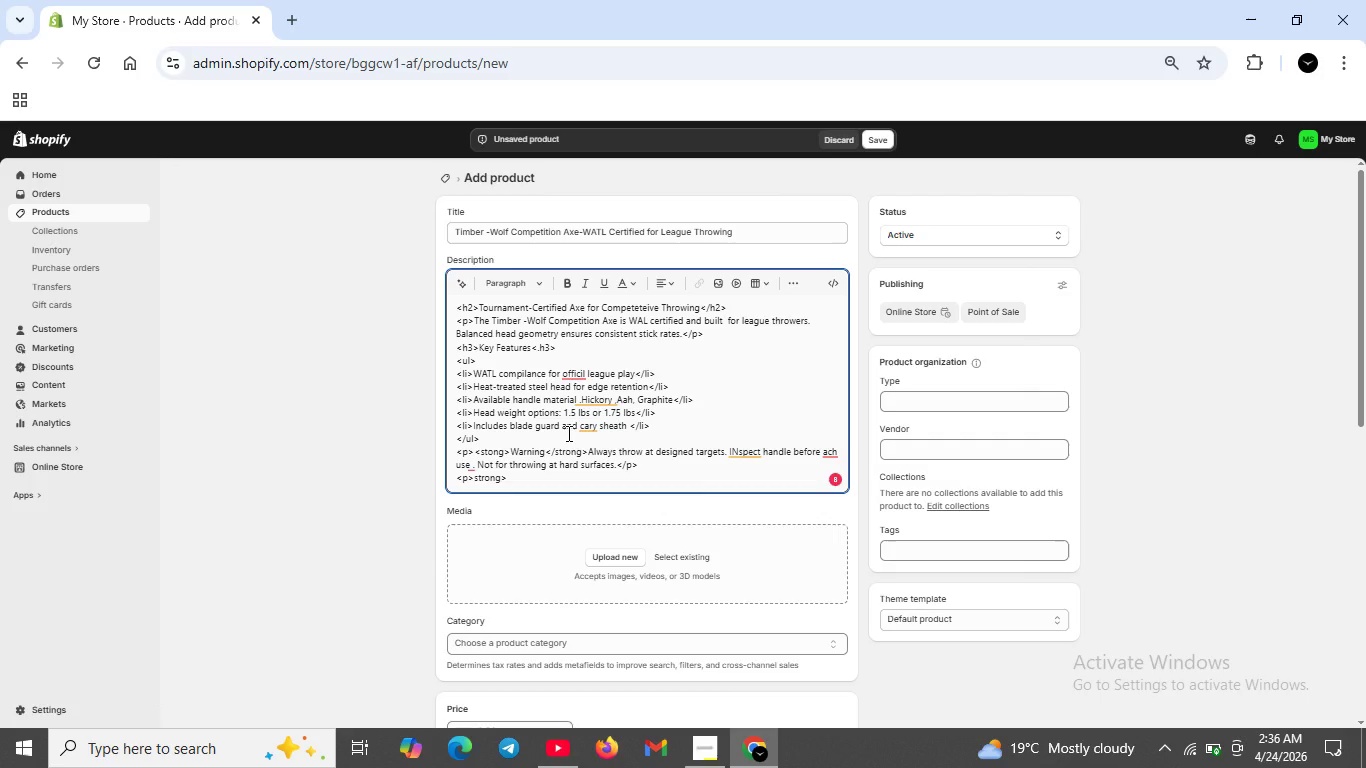 
key(Shift+Comma)
 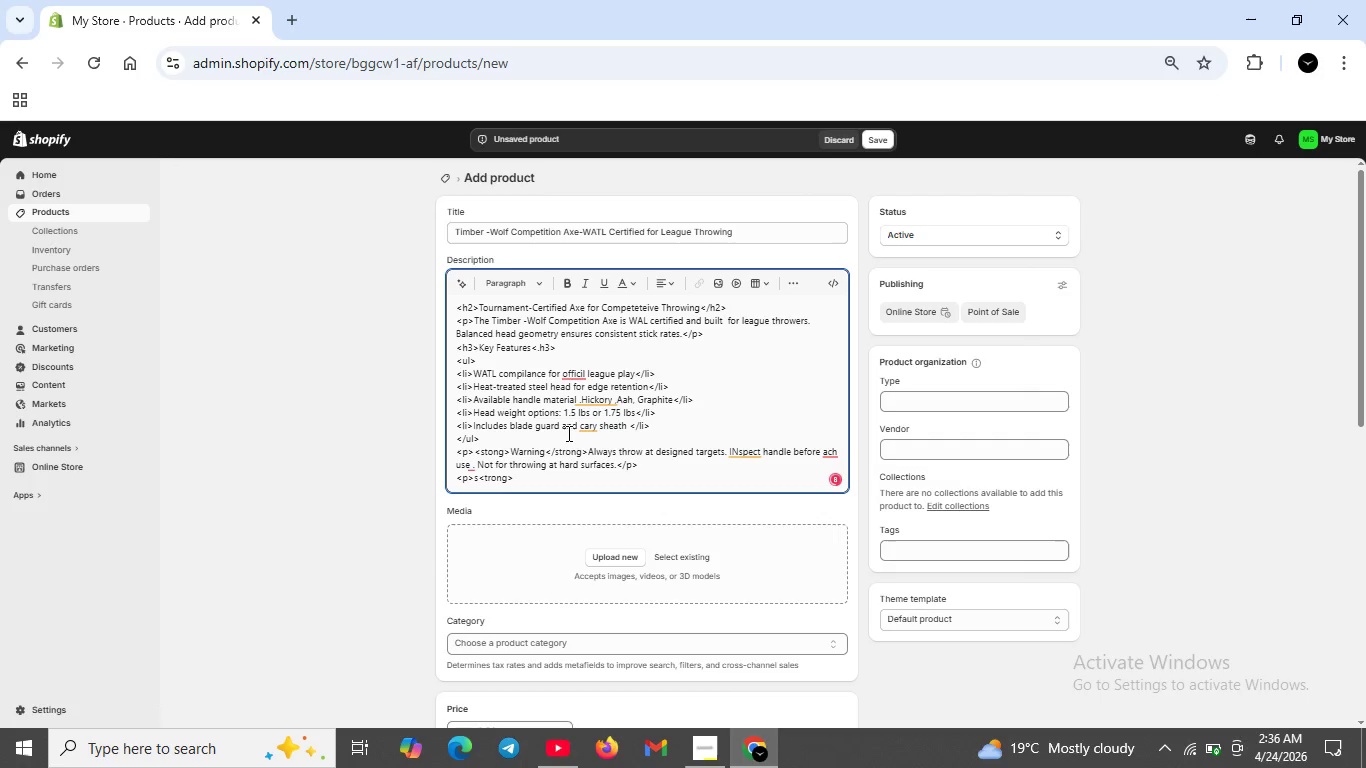 
key(ArrowRight)
 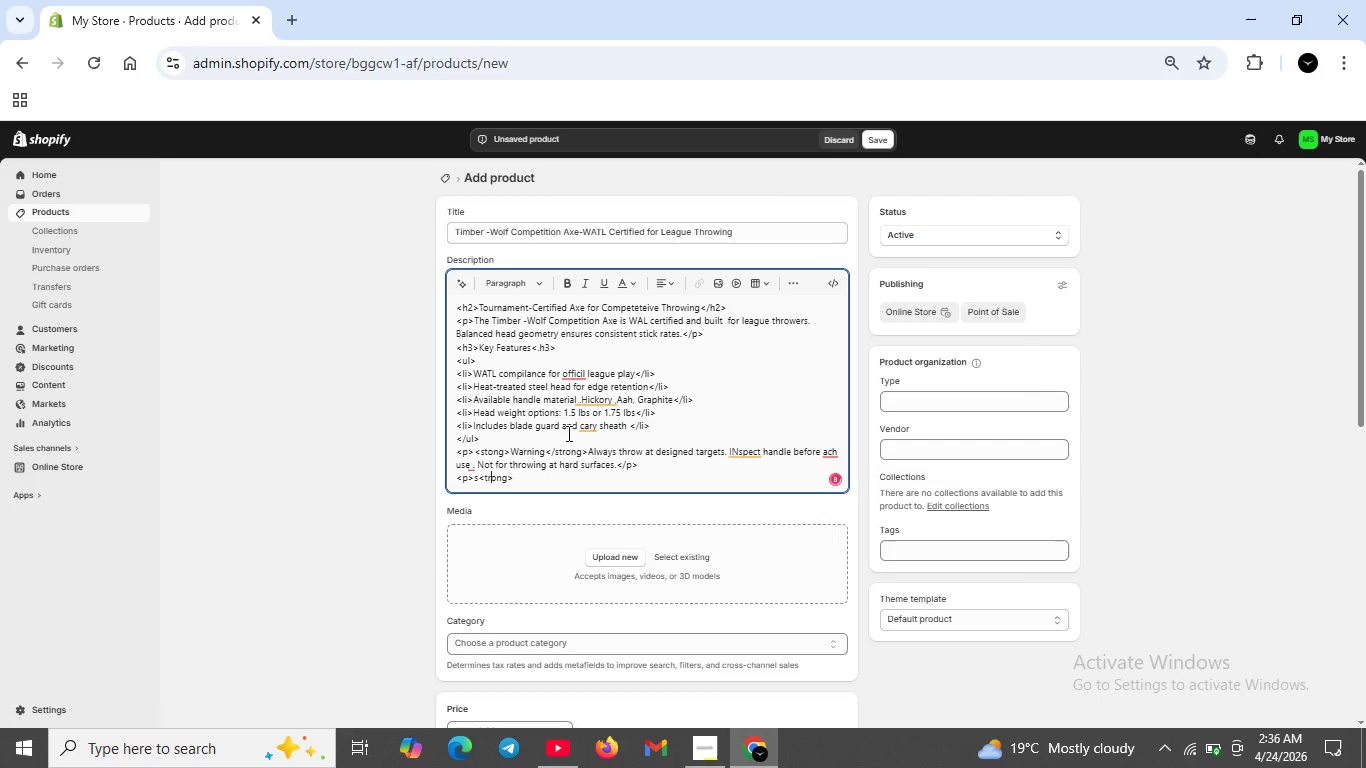 
key(ArrowRight)
 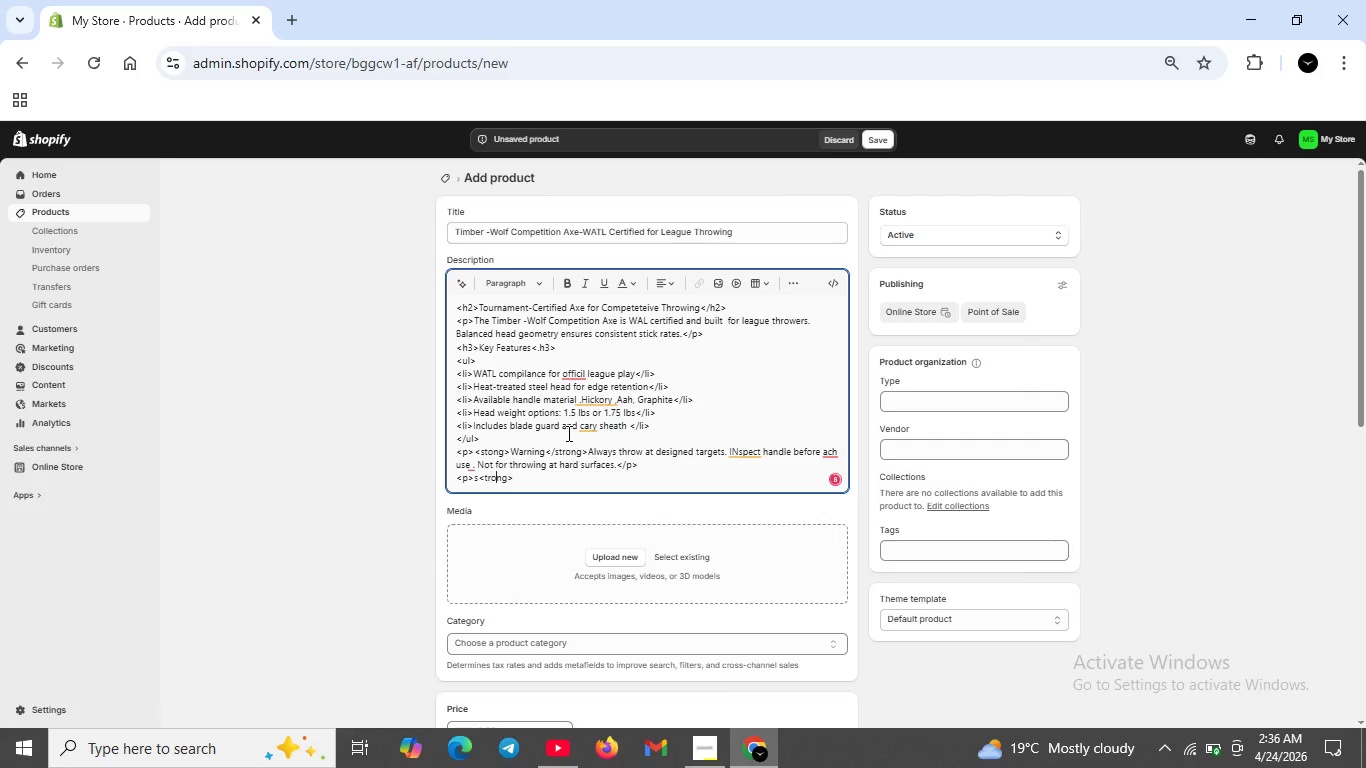 
key(ArrowRight)
 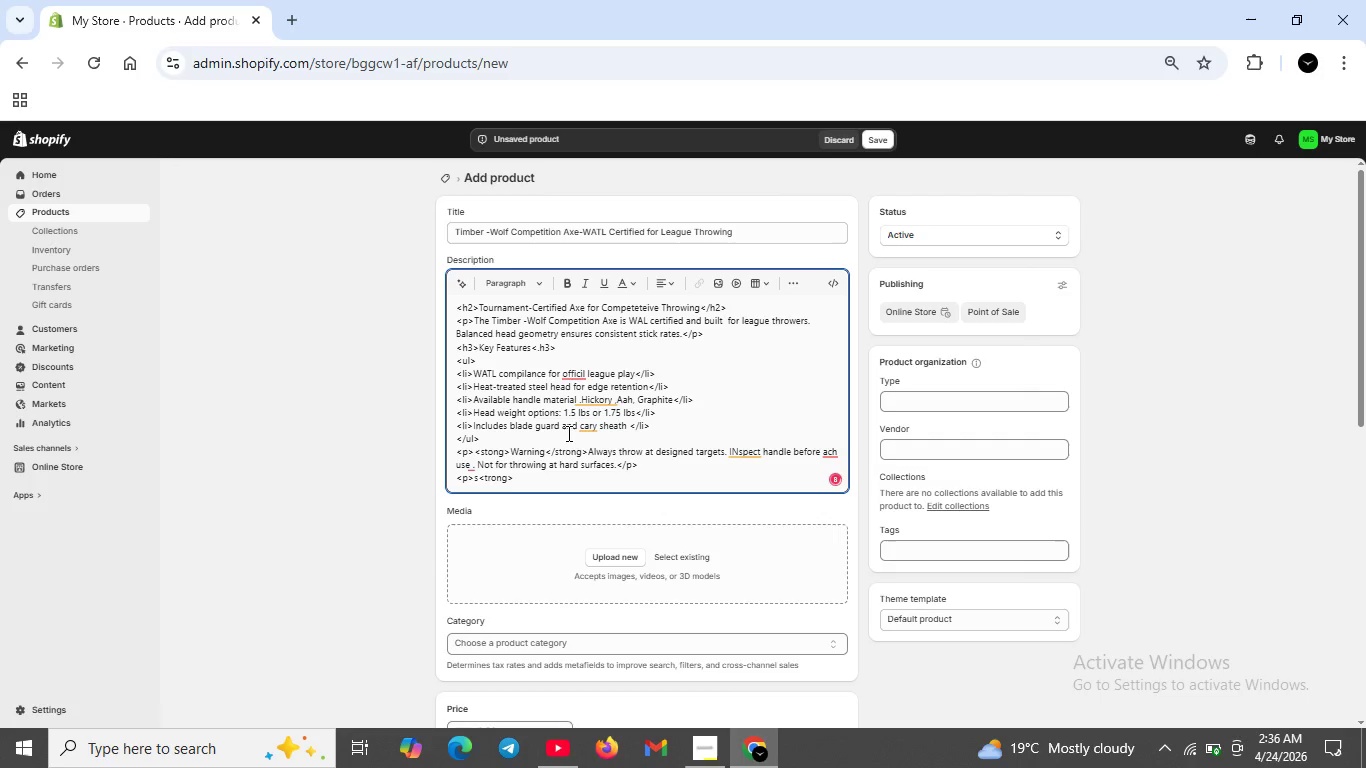 
key(Backspace)
key(Backspace)
key(Backspace)
key(Backspace)
type(tro)
 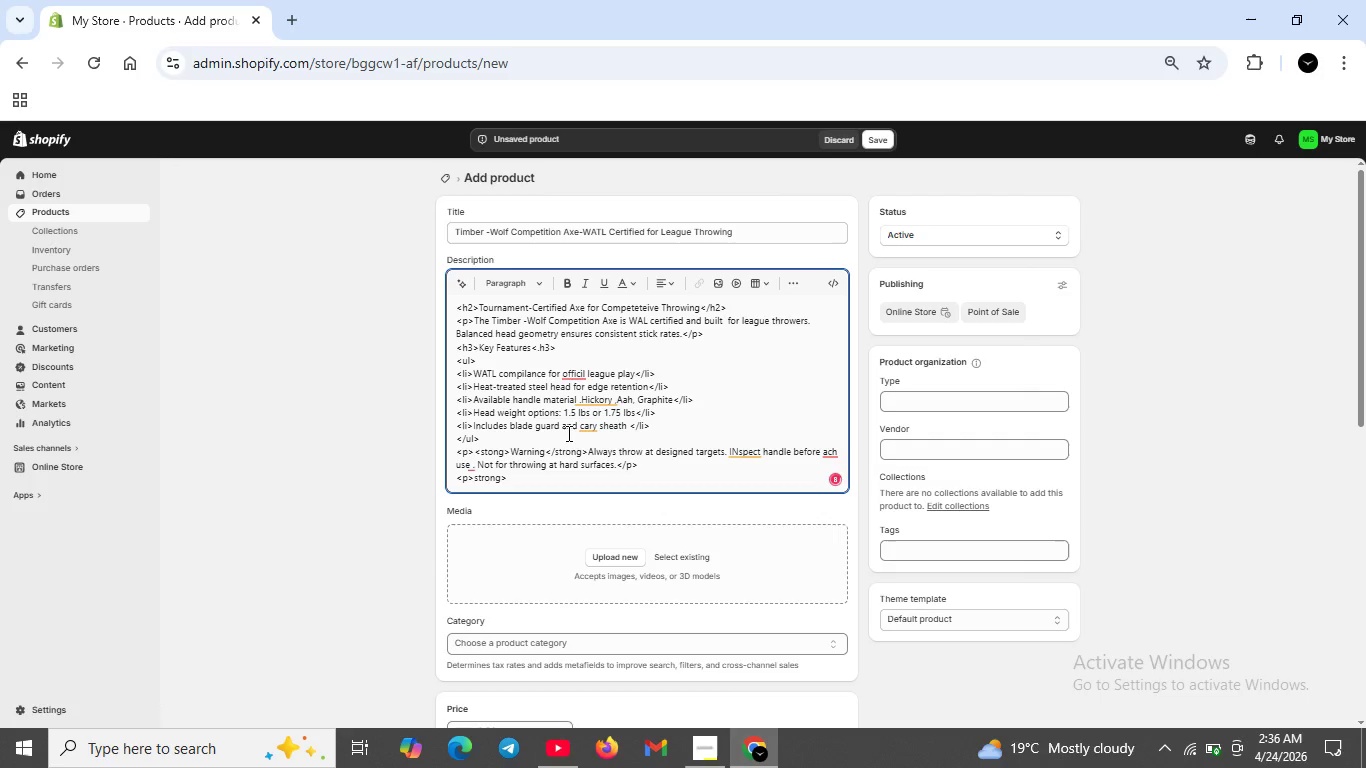 
key(ArrowLeft)
 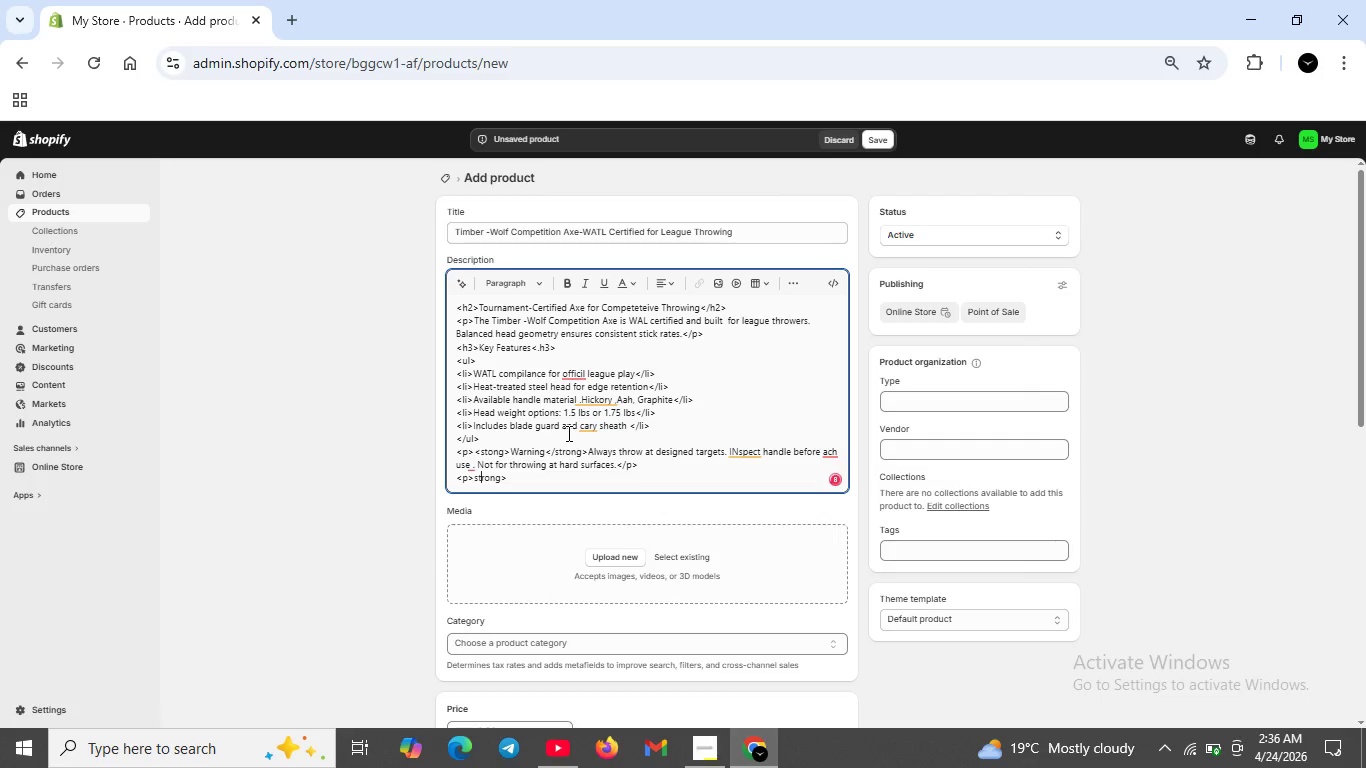 
key(ArrowLeft)
 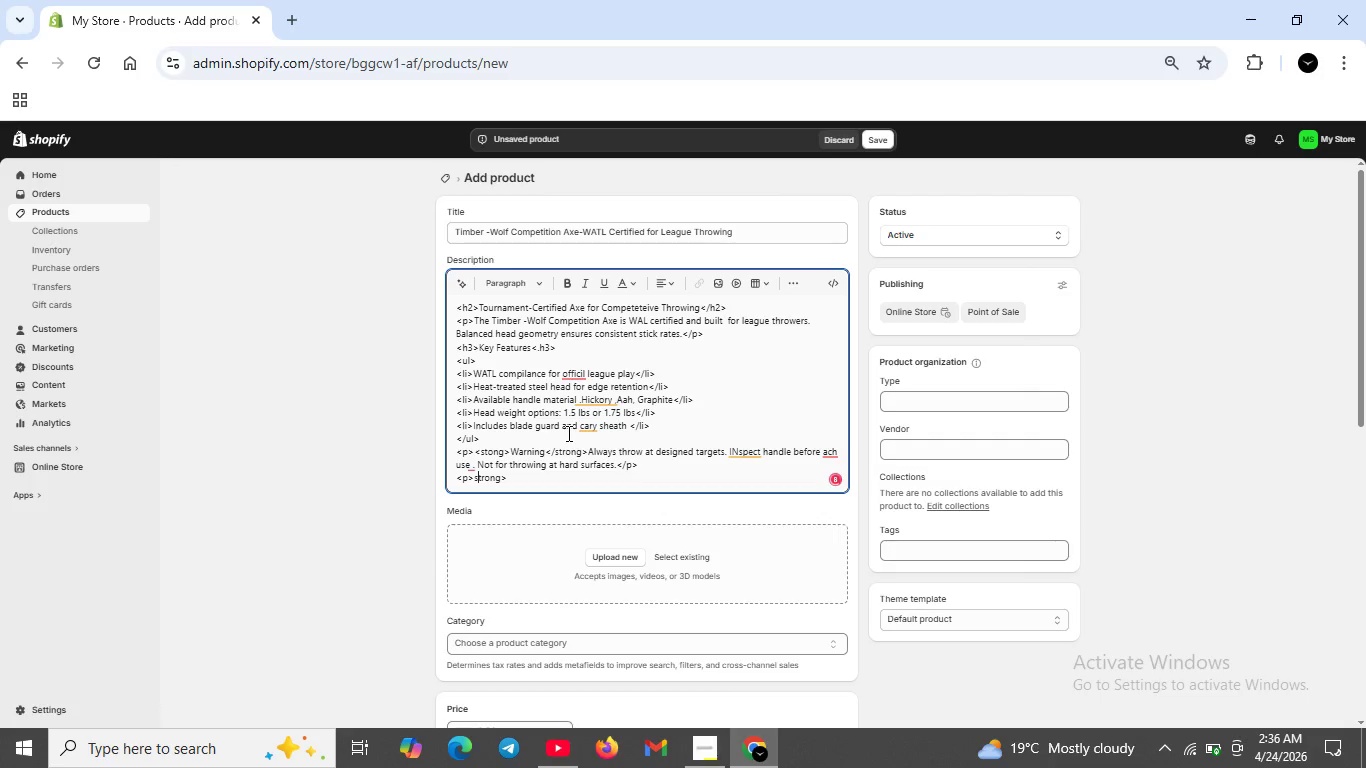 
key(ArrowLeft)
 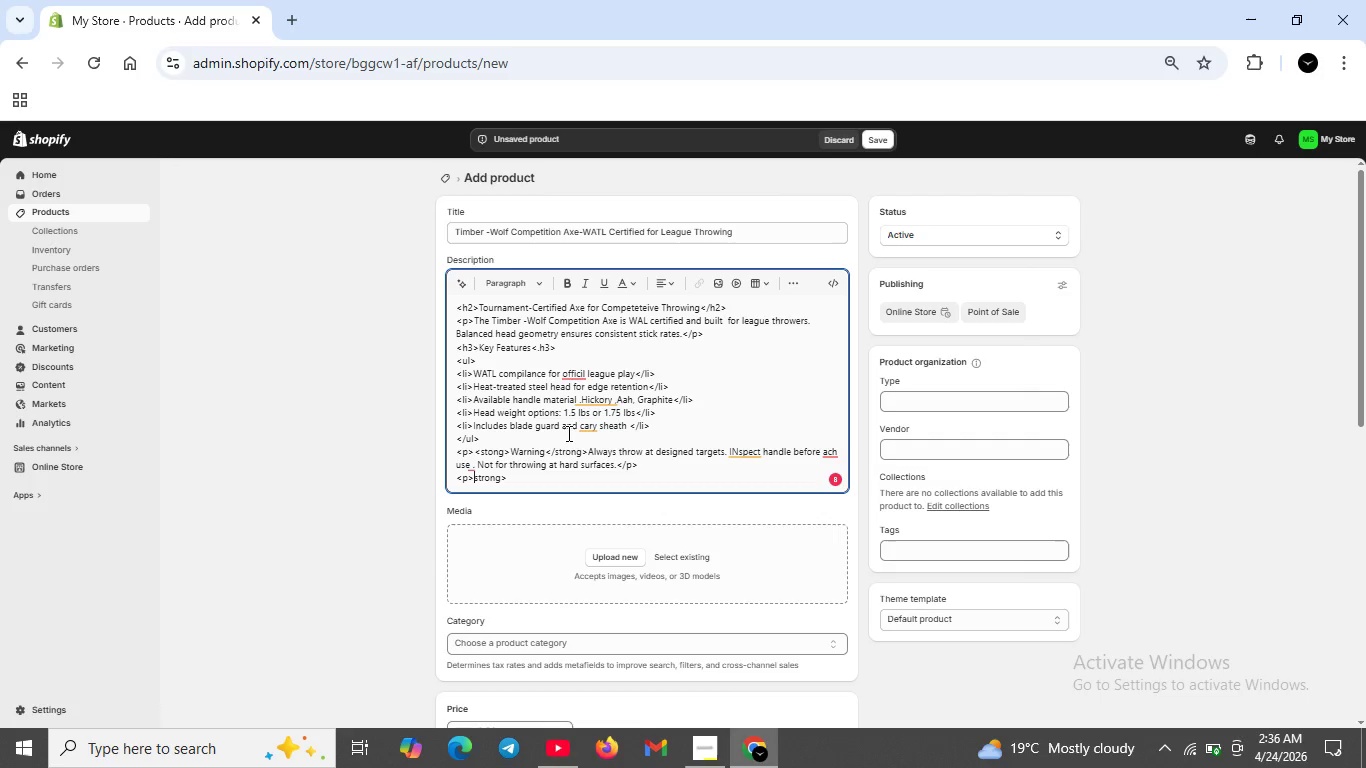 
key(ArrowLeft)
 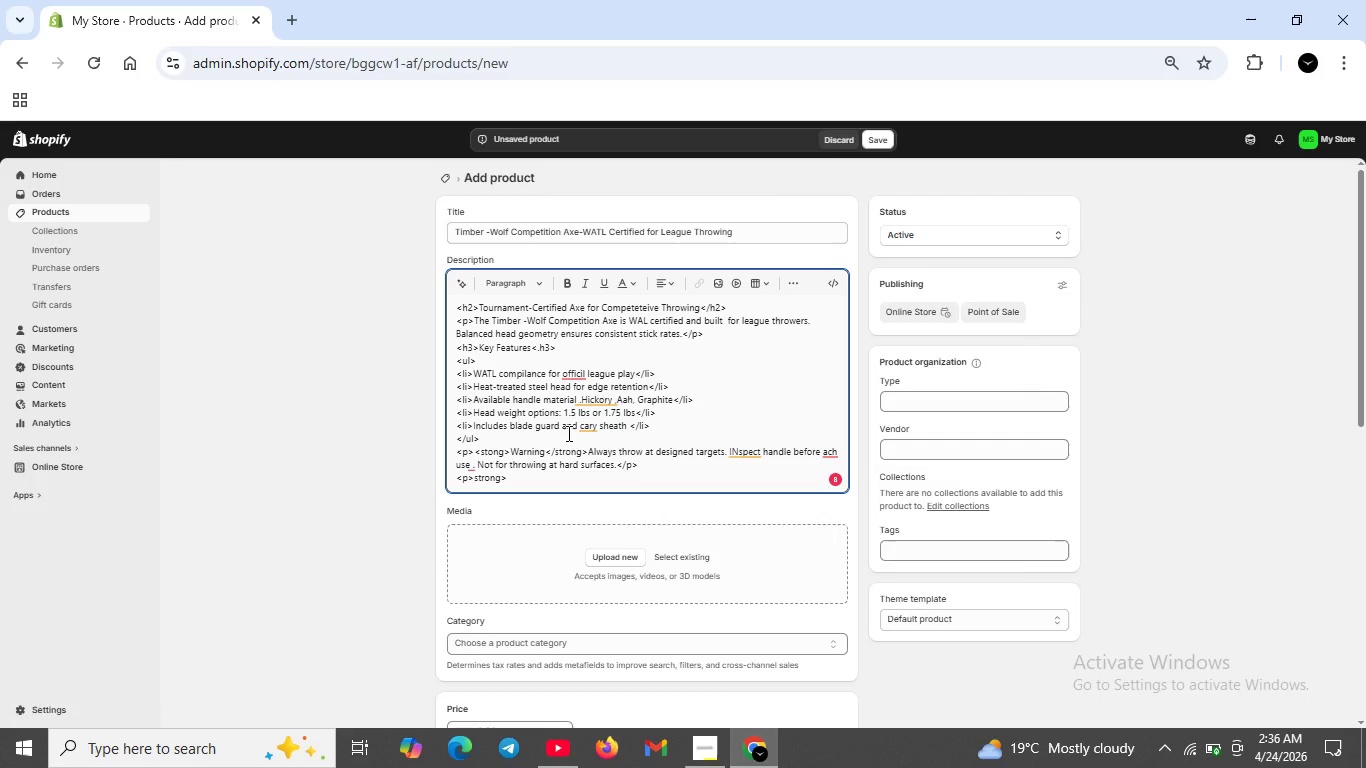 
key(Shift+Comma)
 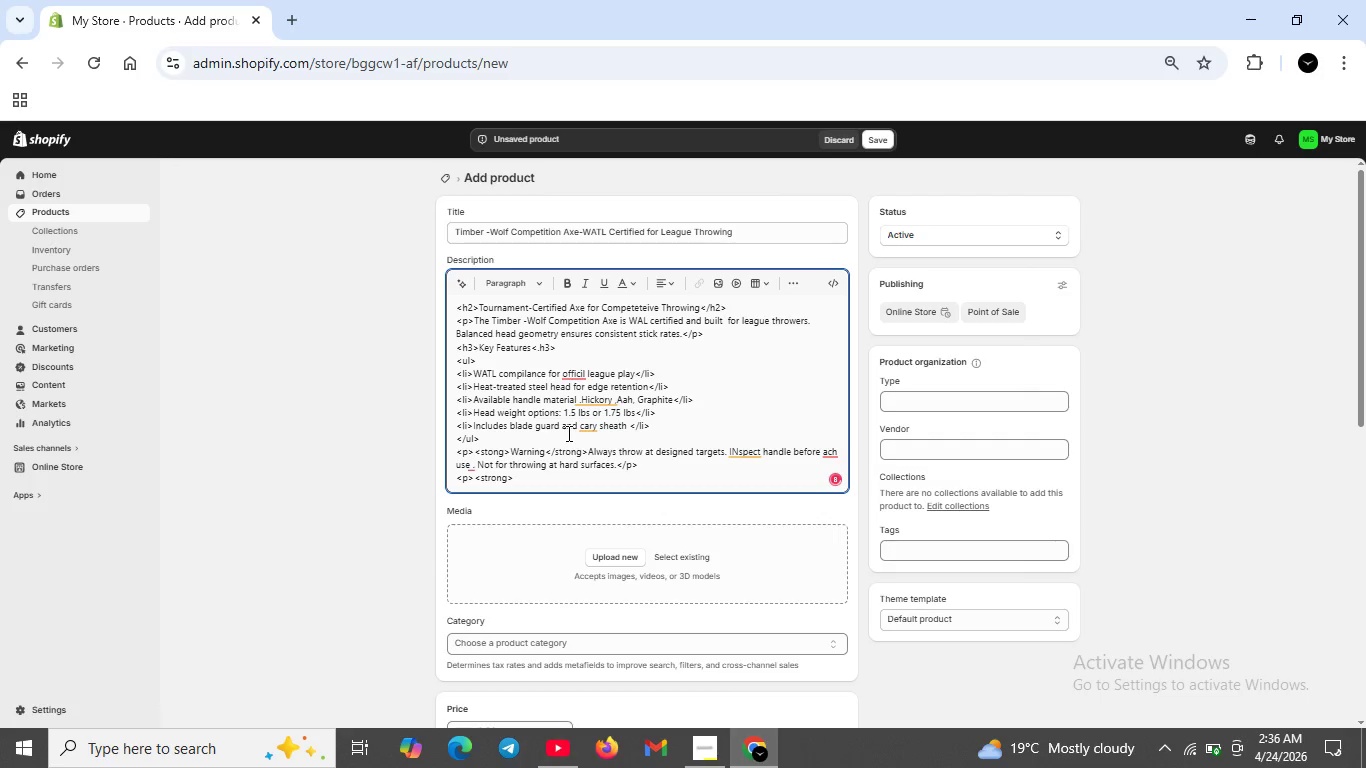 
key(ArrowRight)
 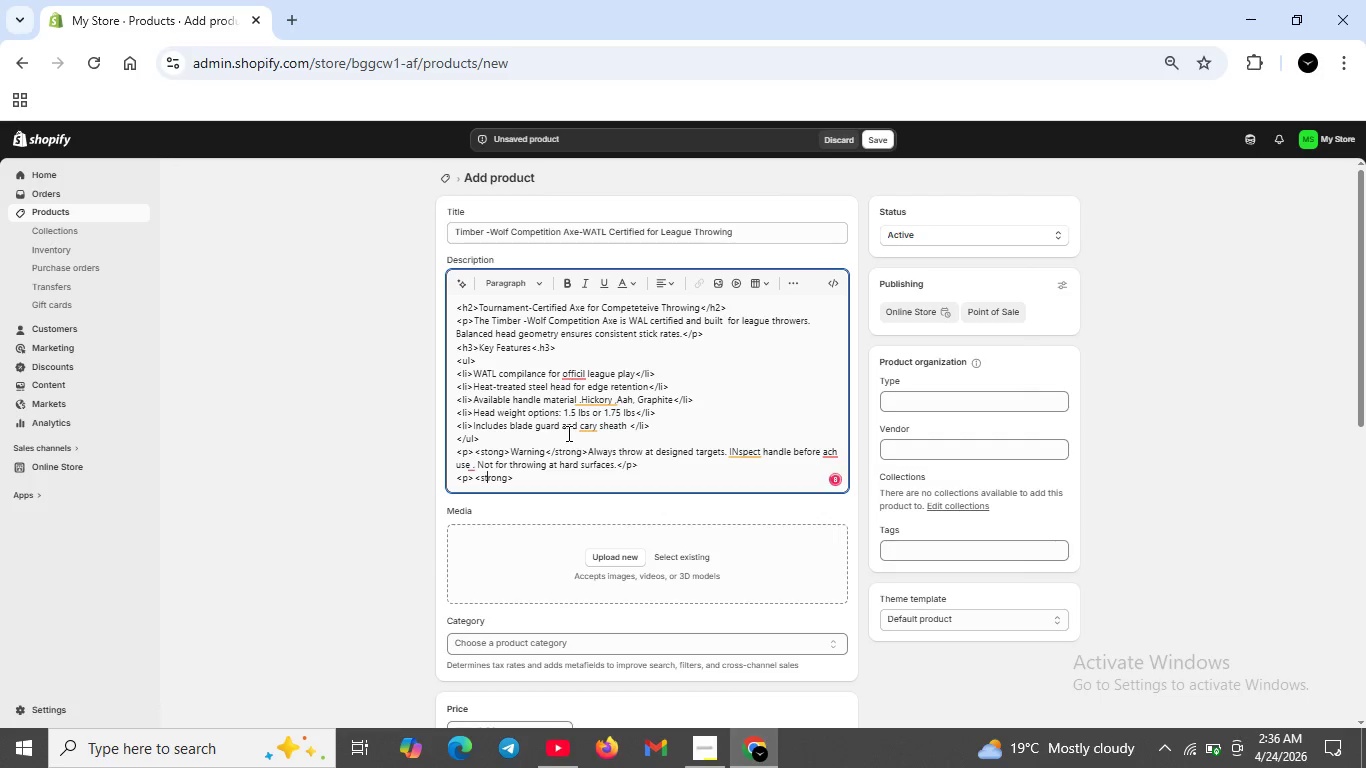 
key(ArrowRight)
 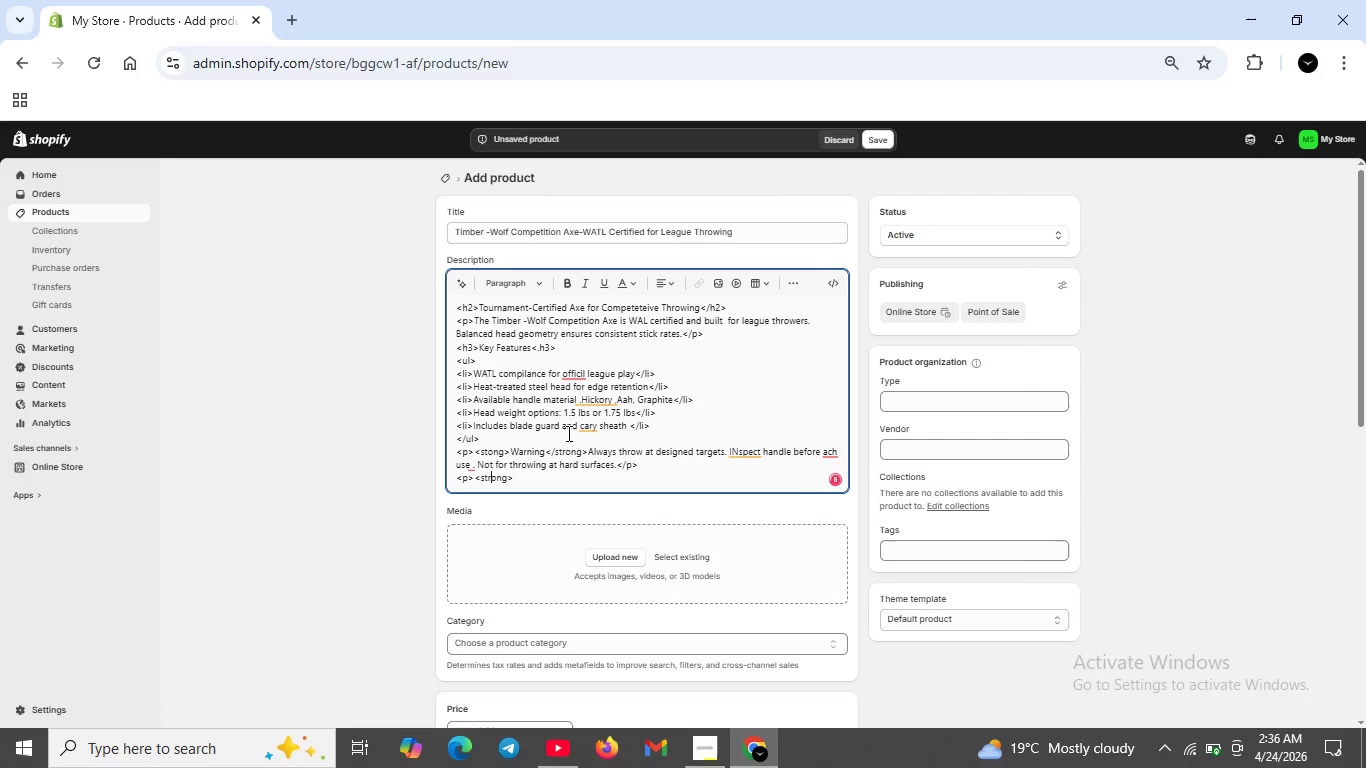 
key(ArrowRight)
 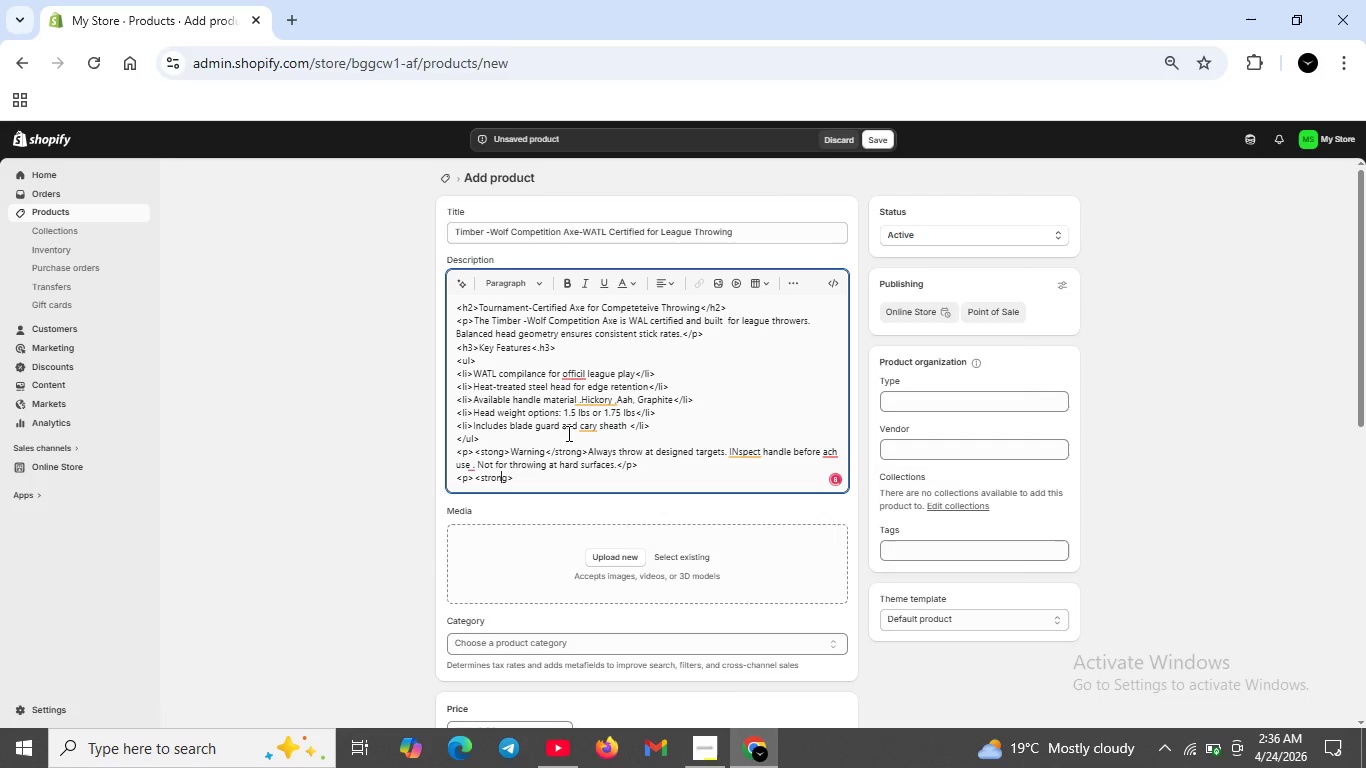 
key(ArrowRight)
 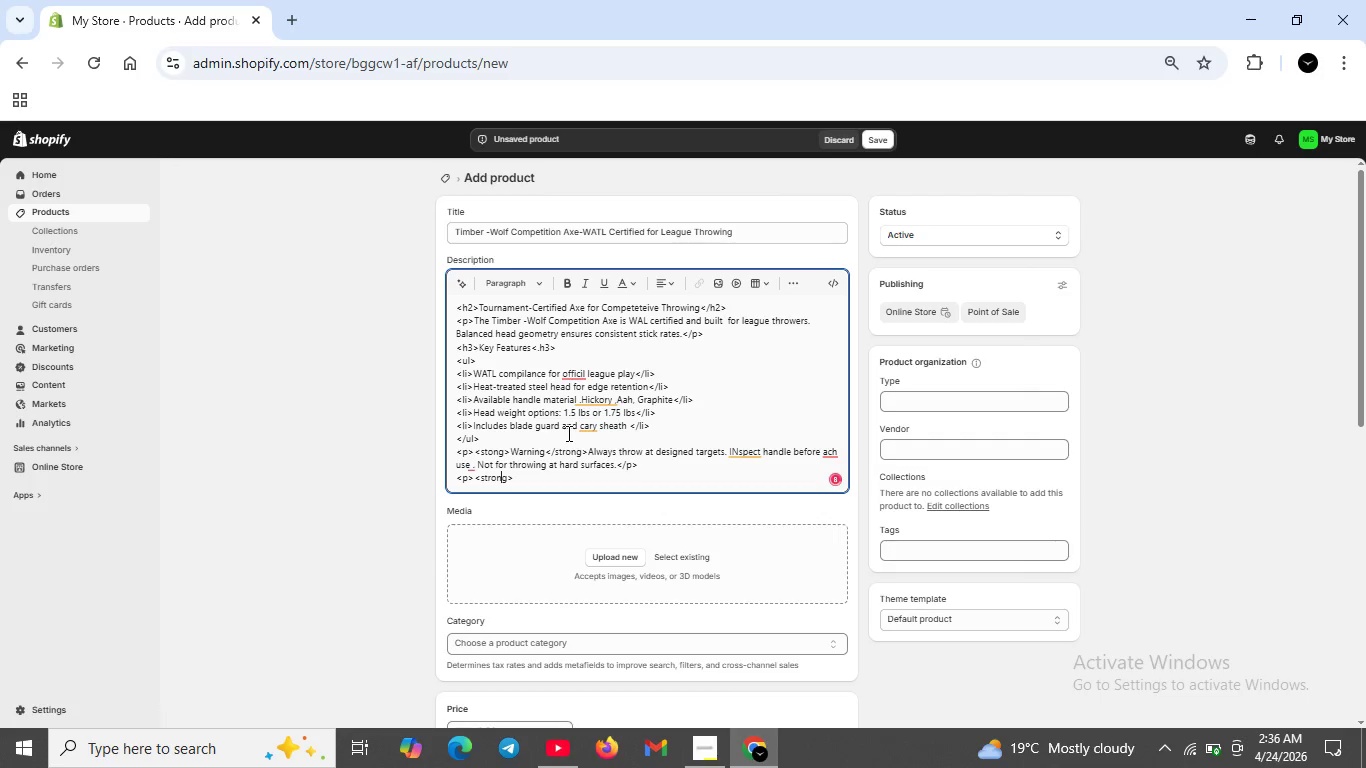 
key(ArrowRight)
 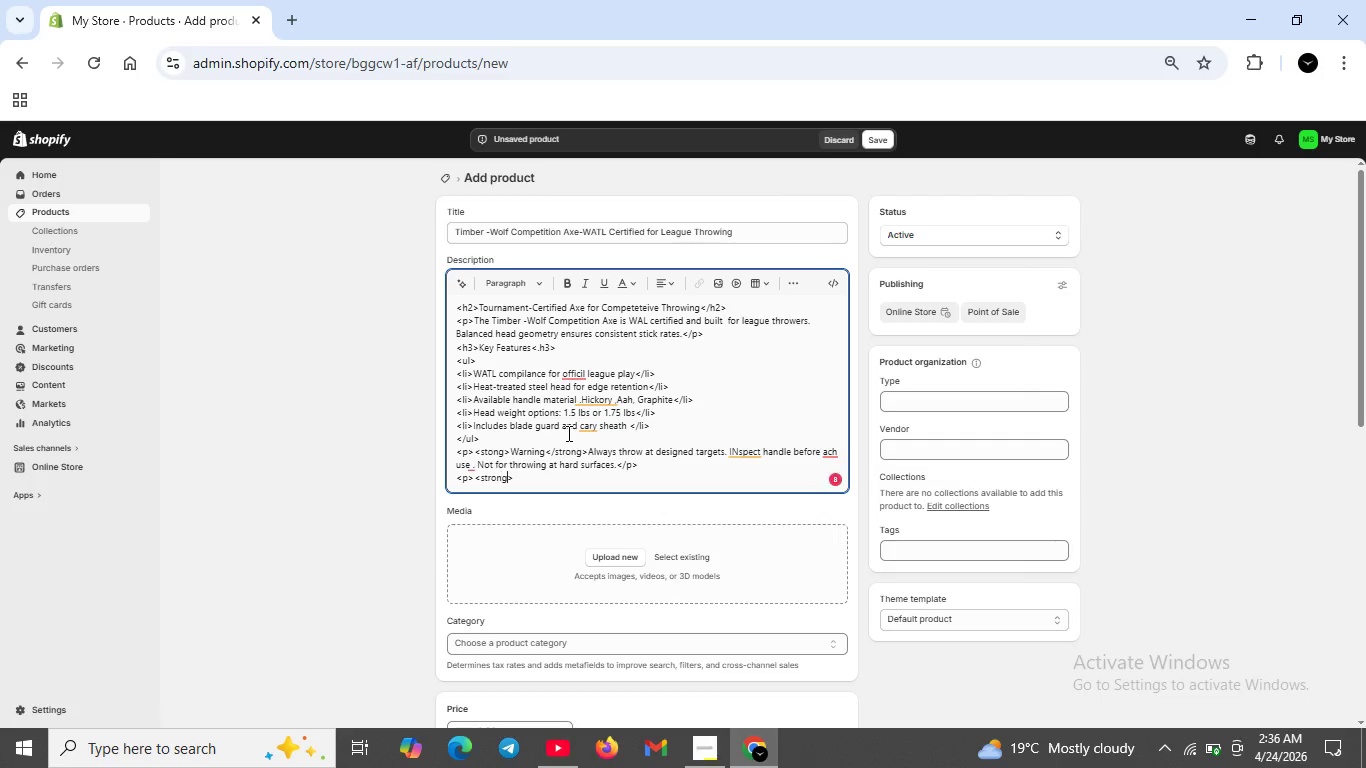 
key(ArrowRight)
 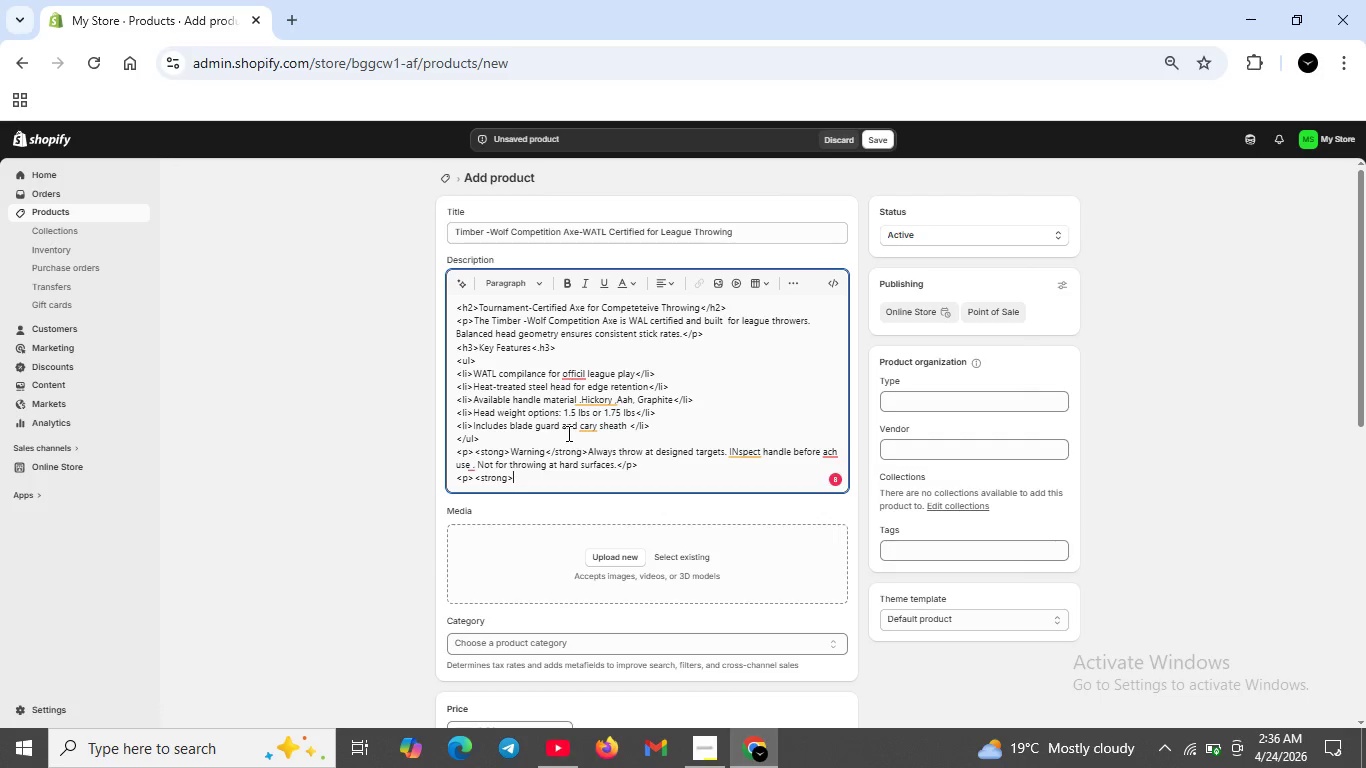 
key(ArrowRight)
 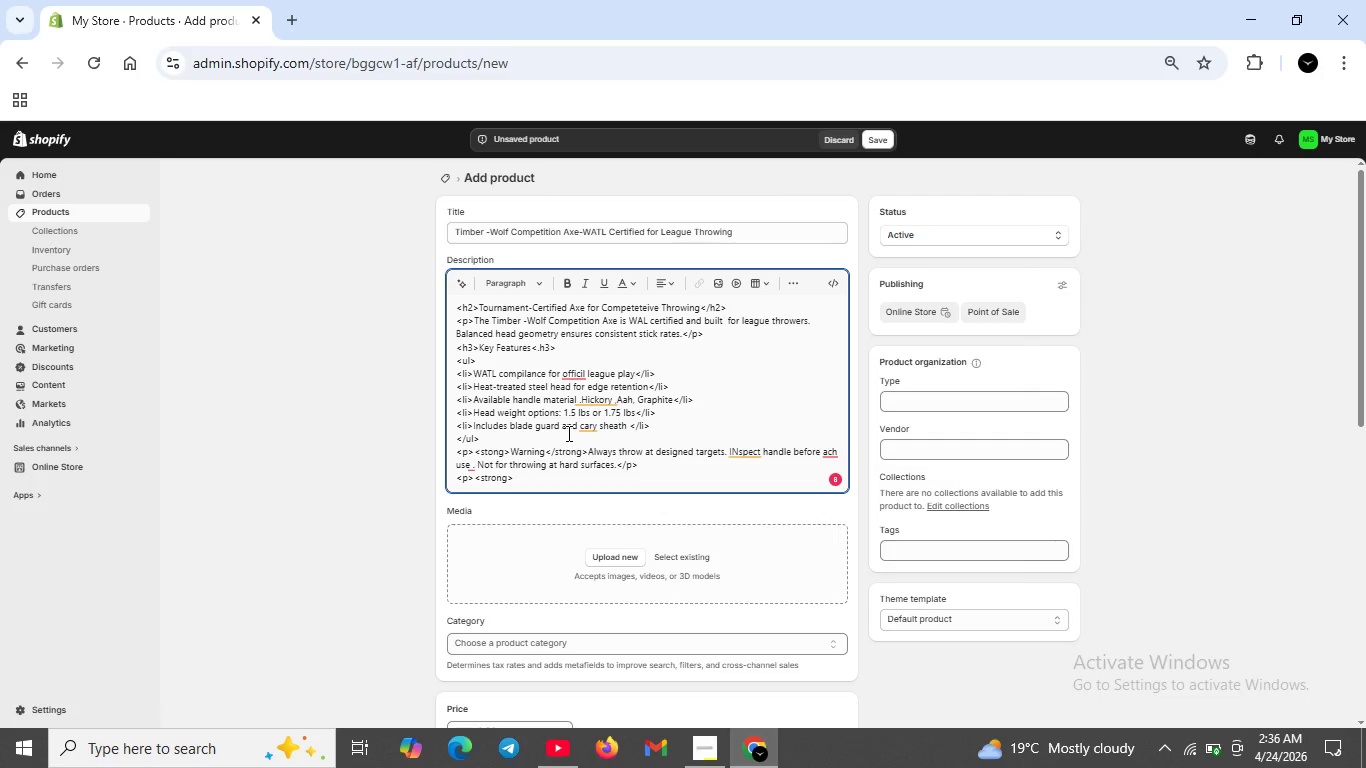 
type(Perfect fr)
key(Backspace)
type(or</strong>)
 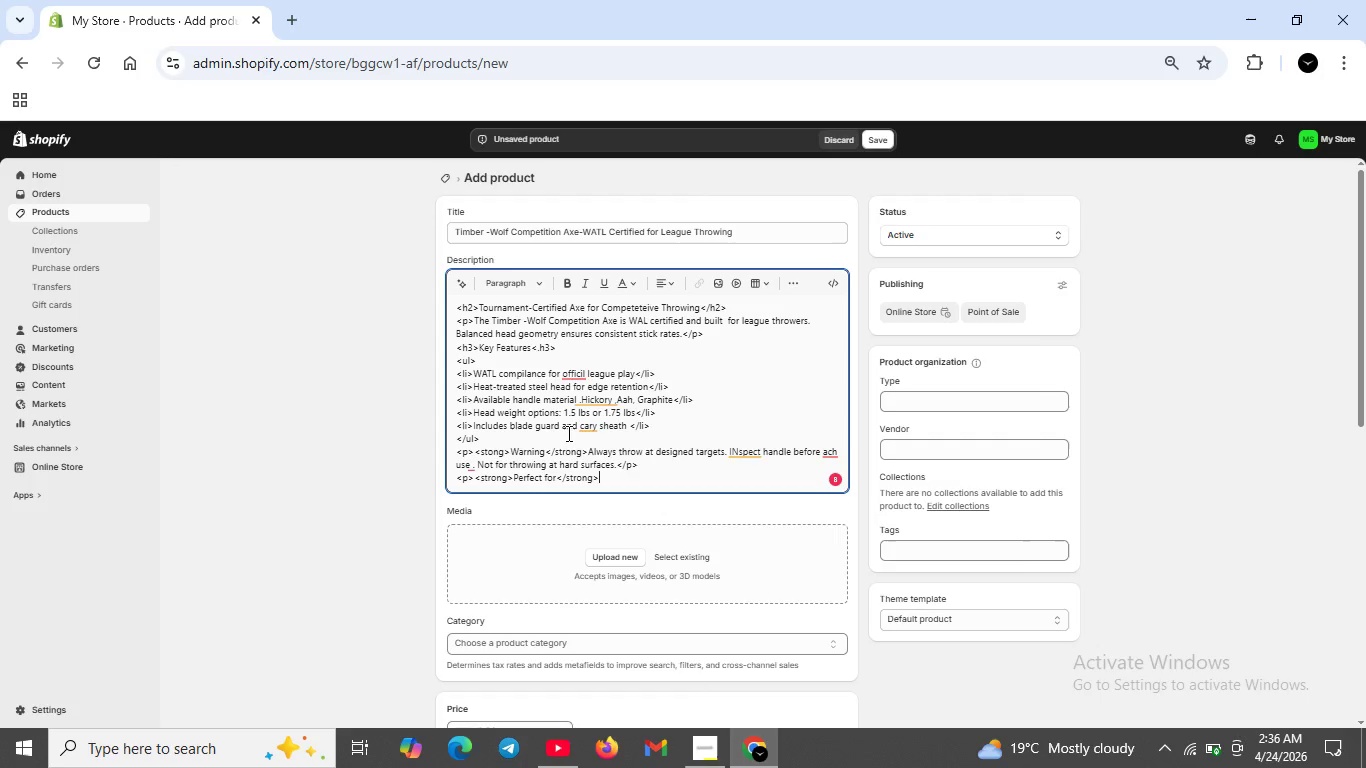 
wait(5.36)
 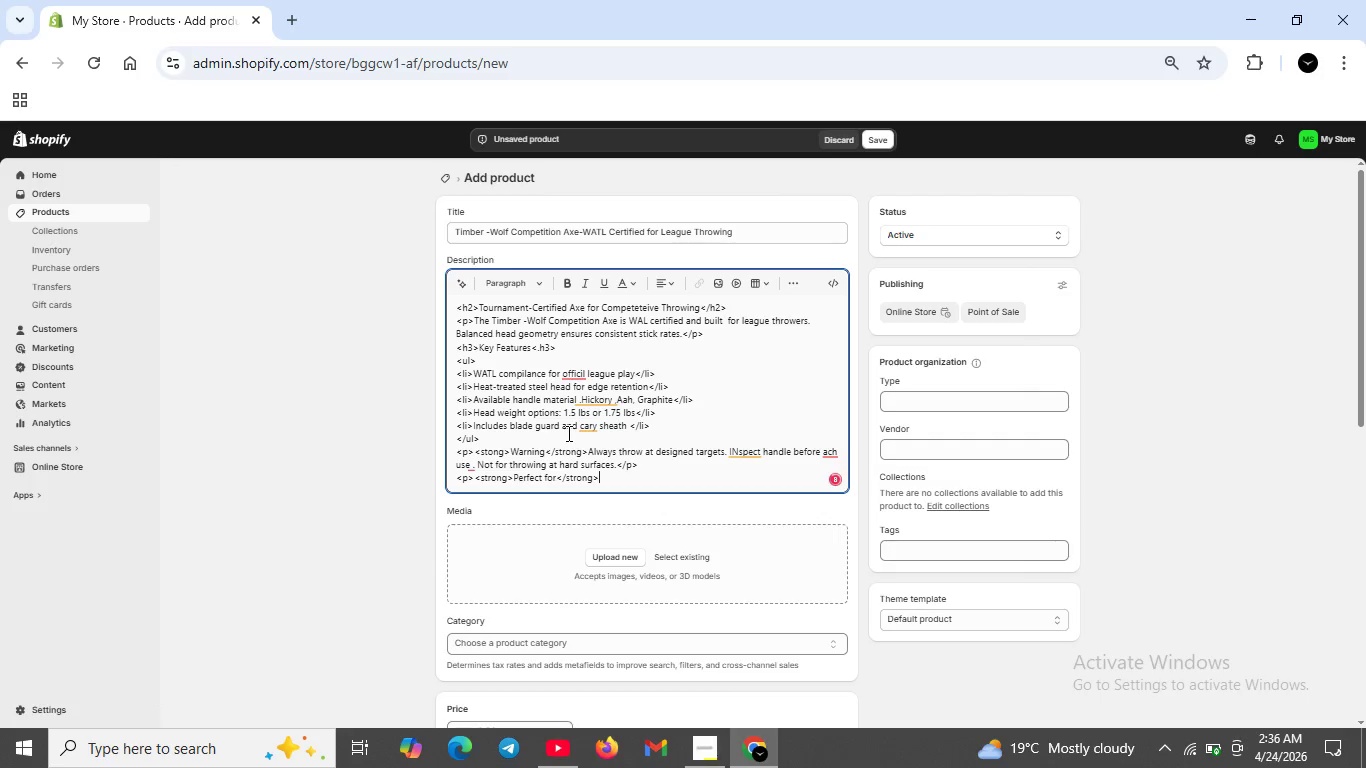 
type(a)
key(Backspace)
type(Axe throwing leagues ,backyard practice , and tournament competition .</p>)
 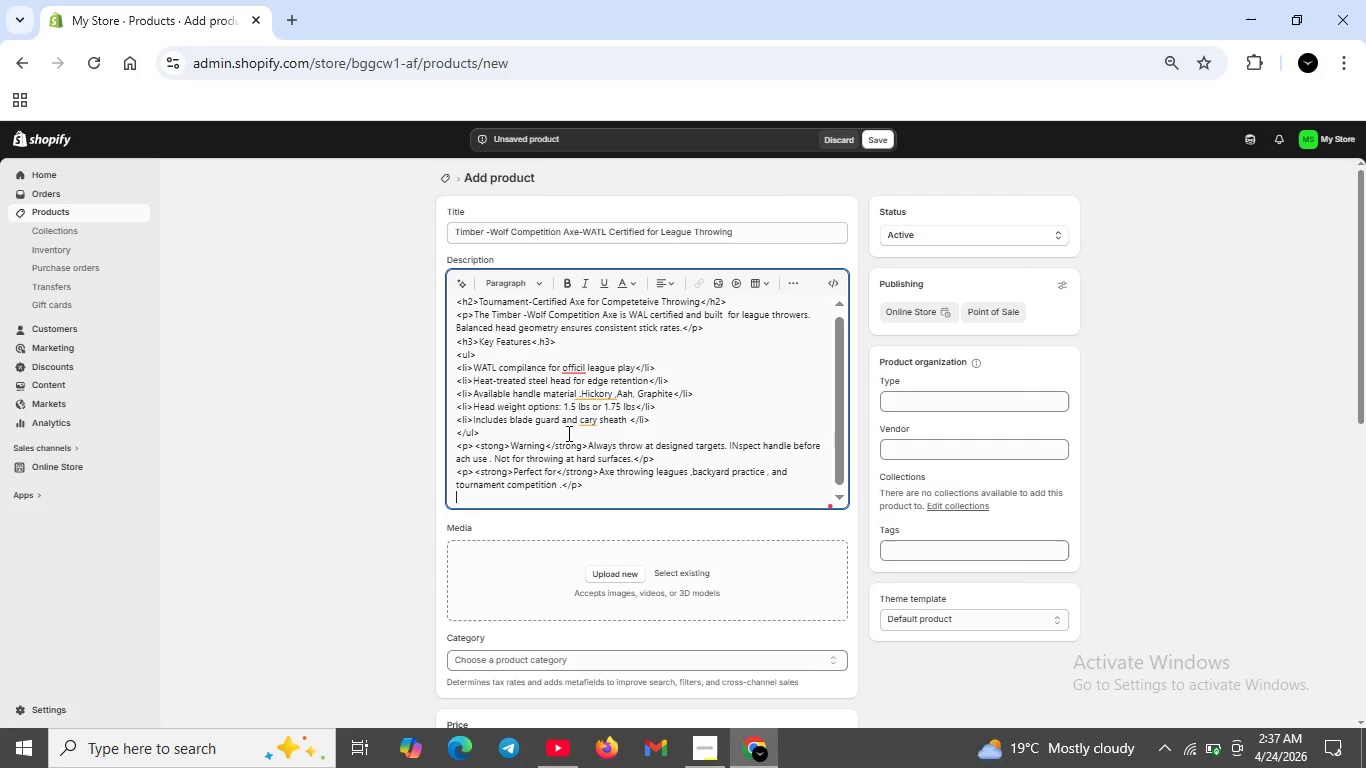 
key(Shift+Enter)
 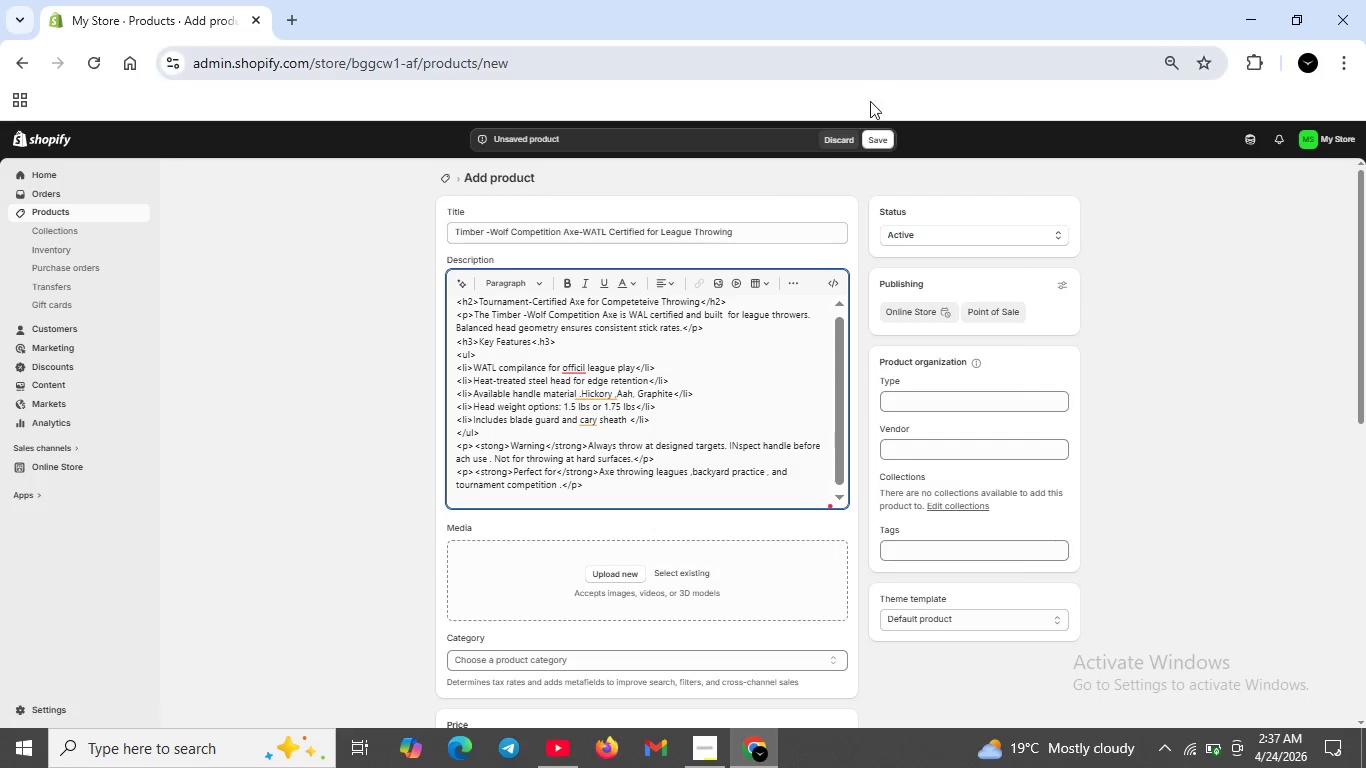 
left_click([887, 137])
 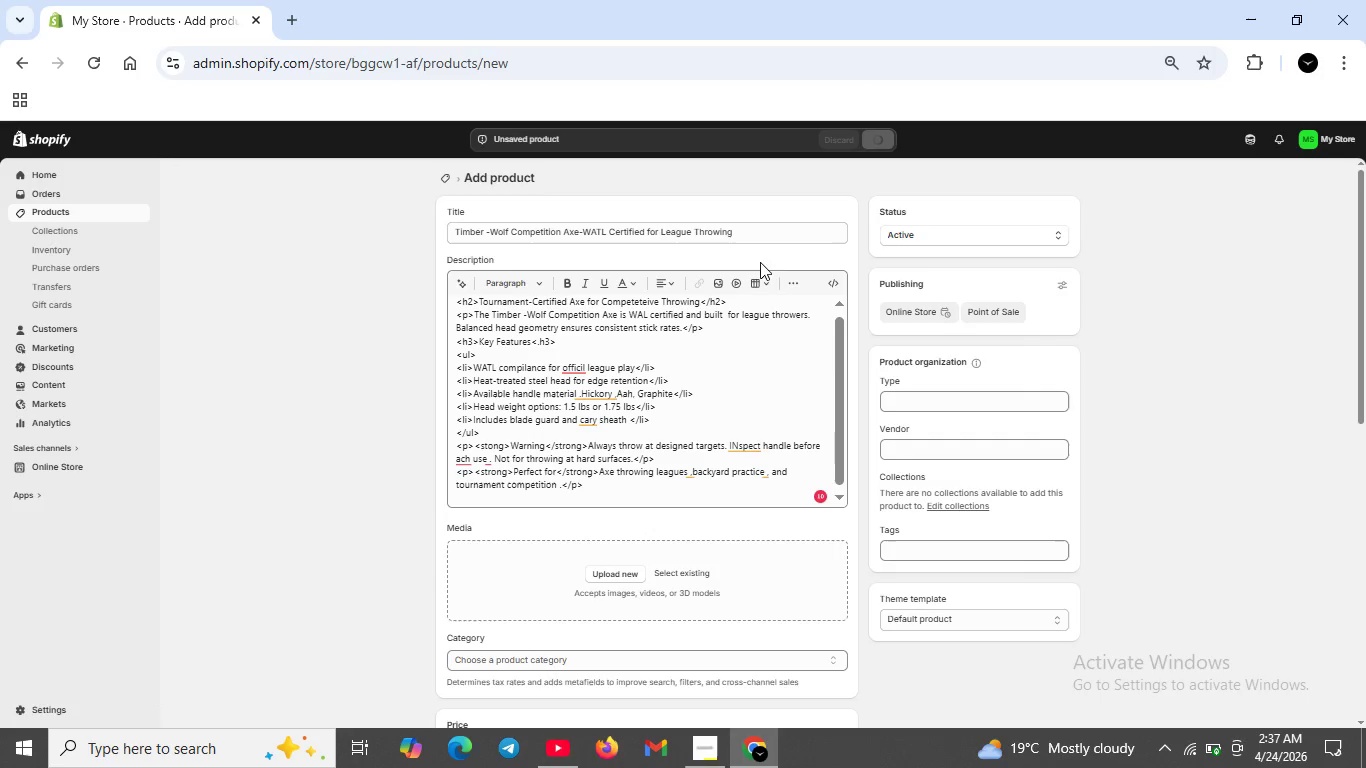 
mouse_move([639, 566])
 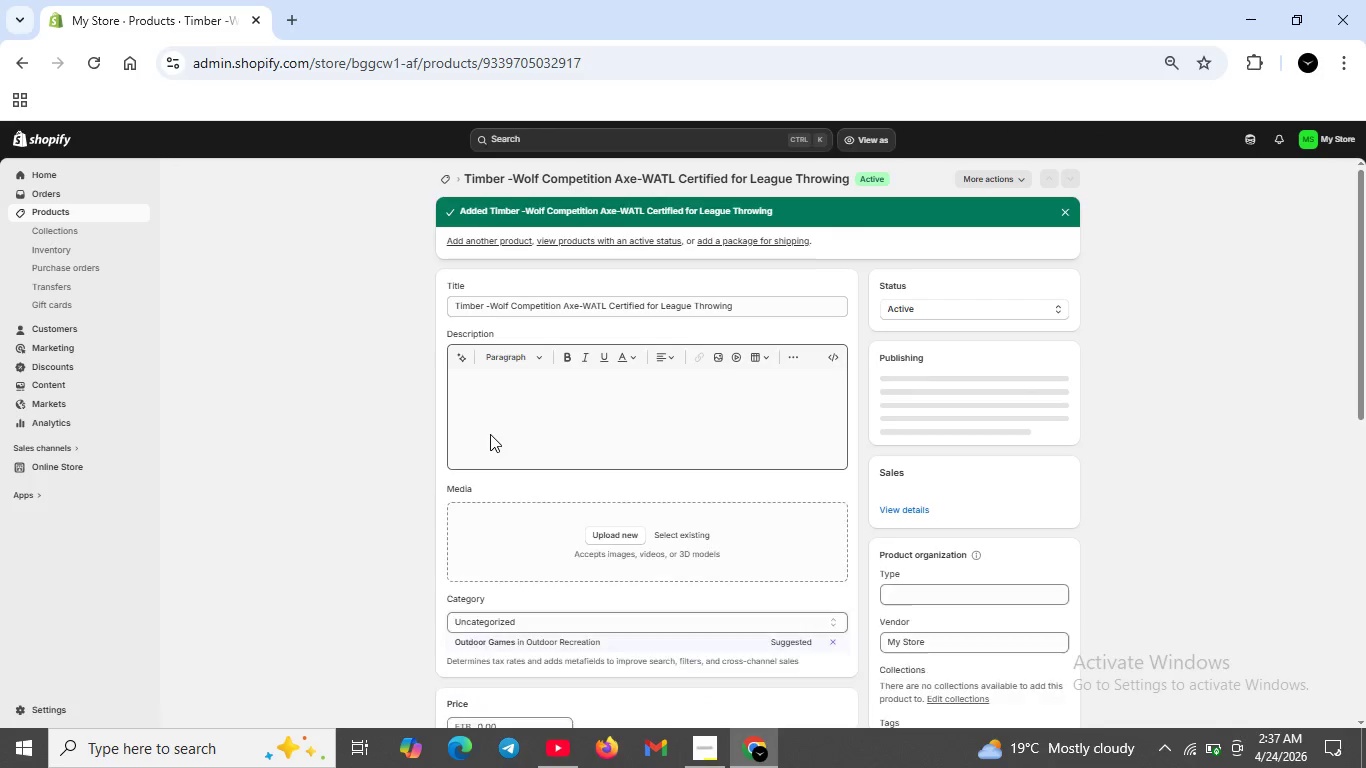 
wait(9.54)
 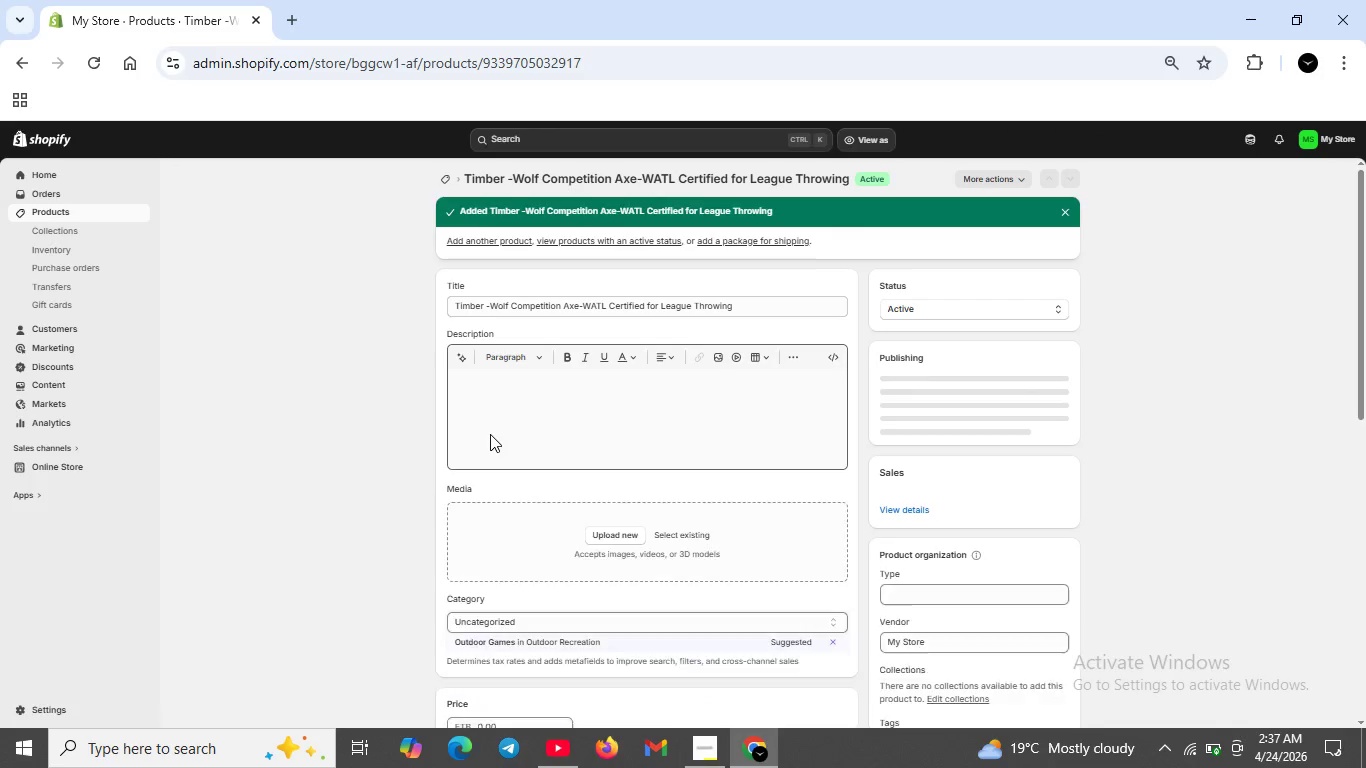 
scroll: coordinate [743, 446], scroll_direction: down, amount: 5.0
 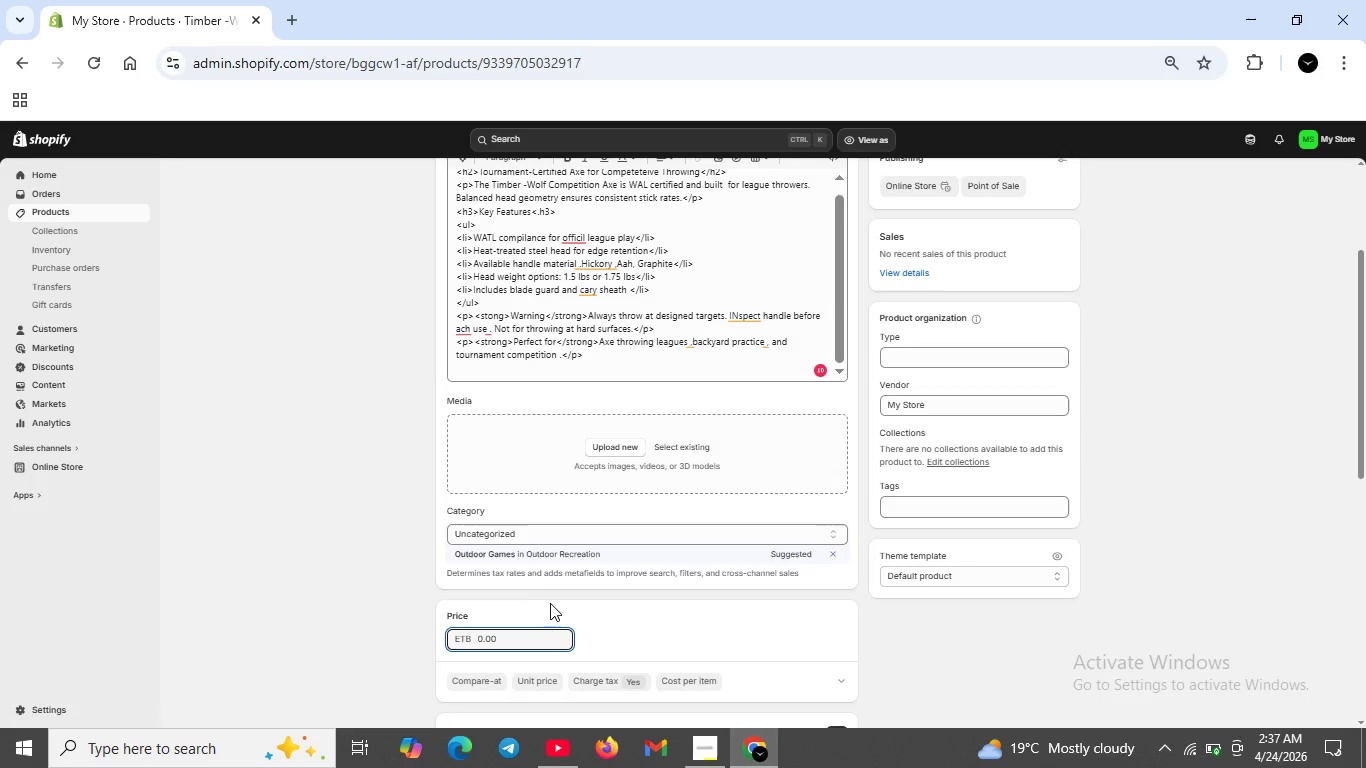 
wait(5.89)
 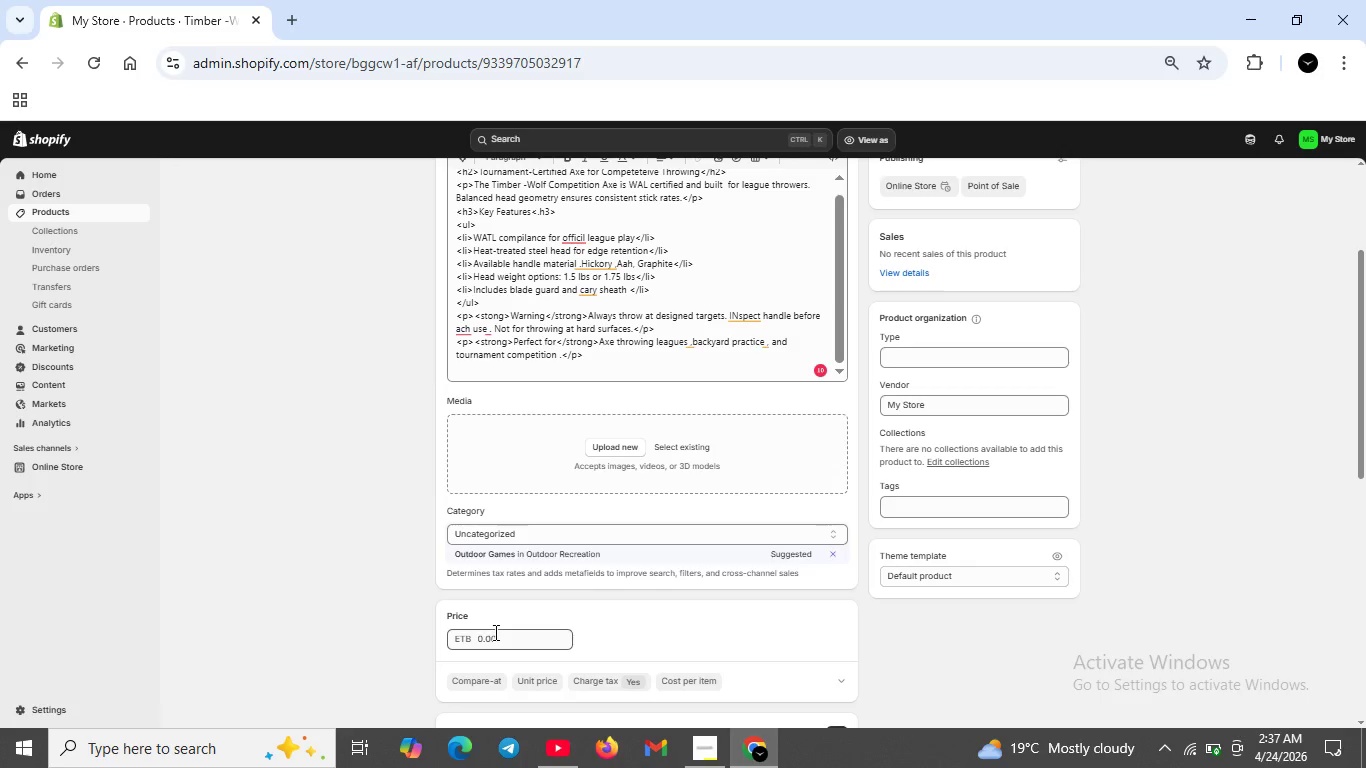 
double_click([488, 640])
 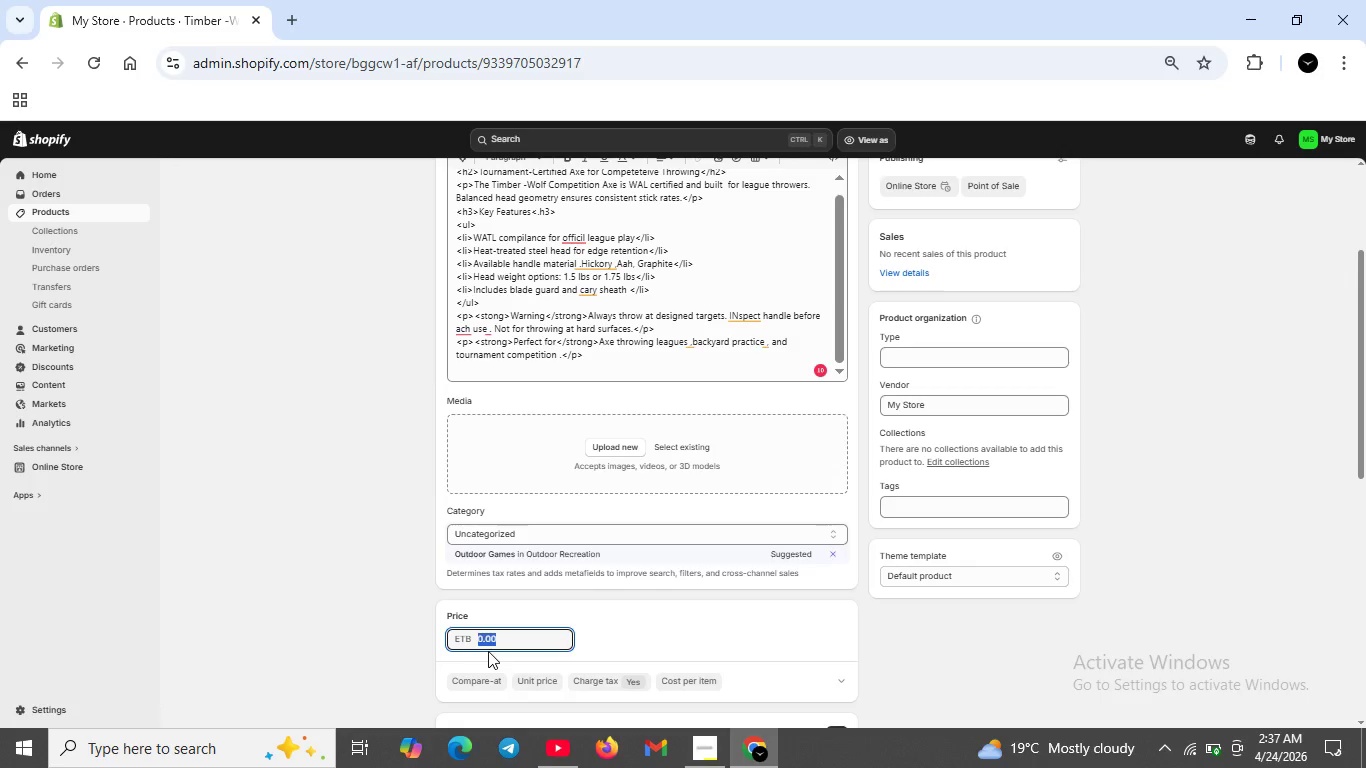 
key(Backspace)
type(89.00)
 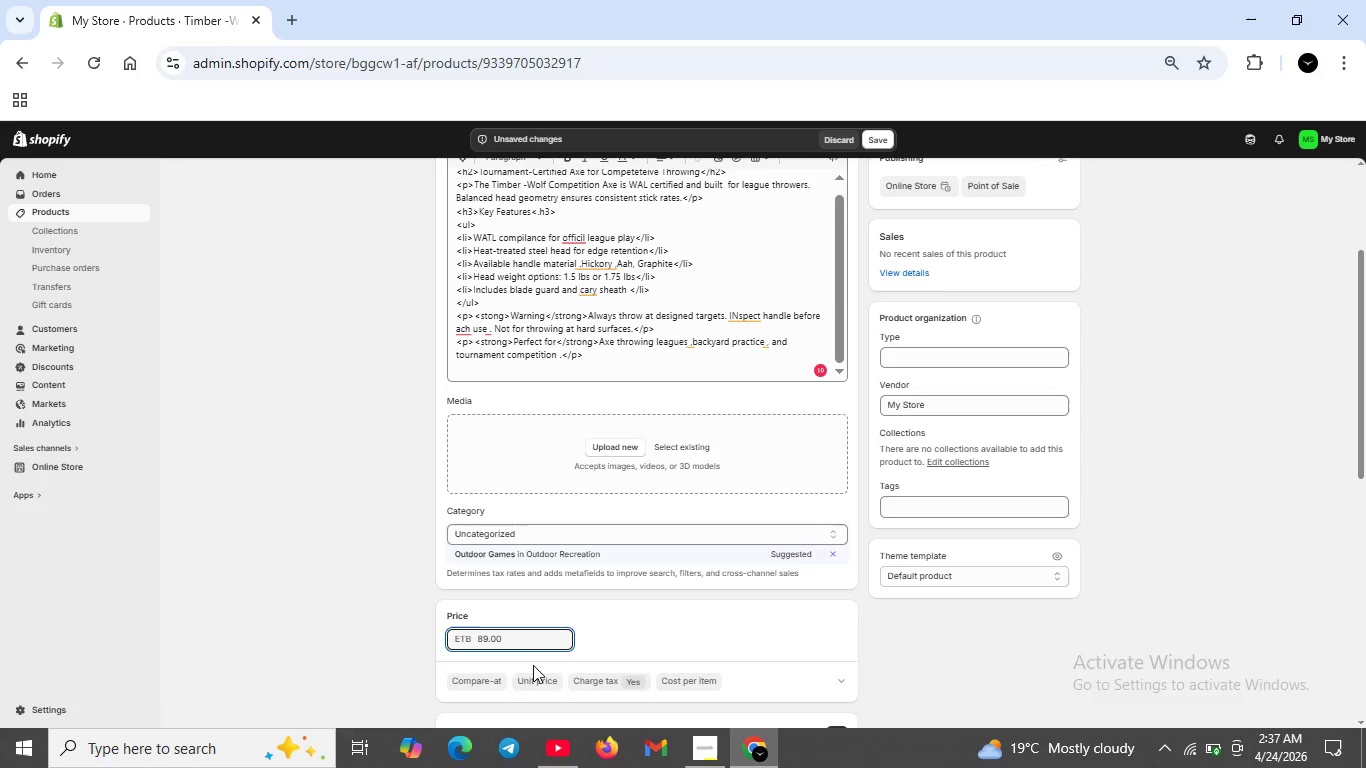 
left_click([516, 644])
 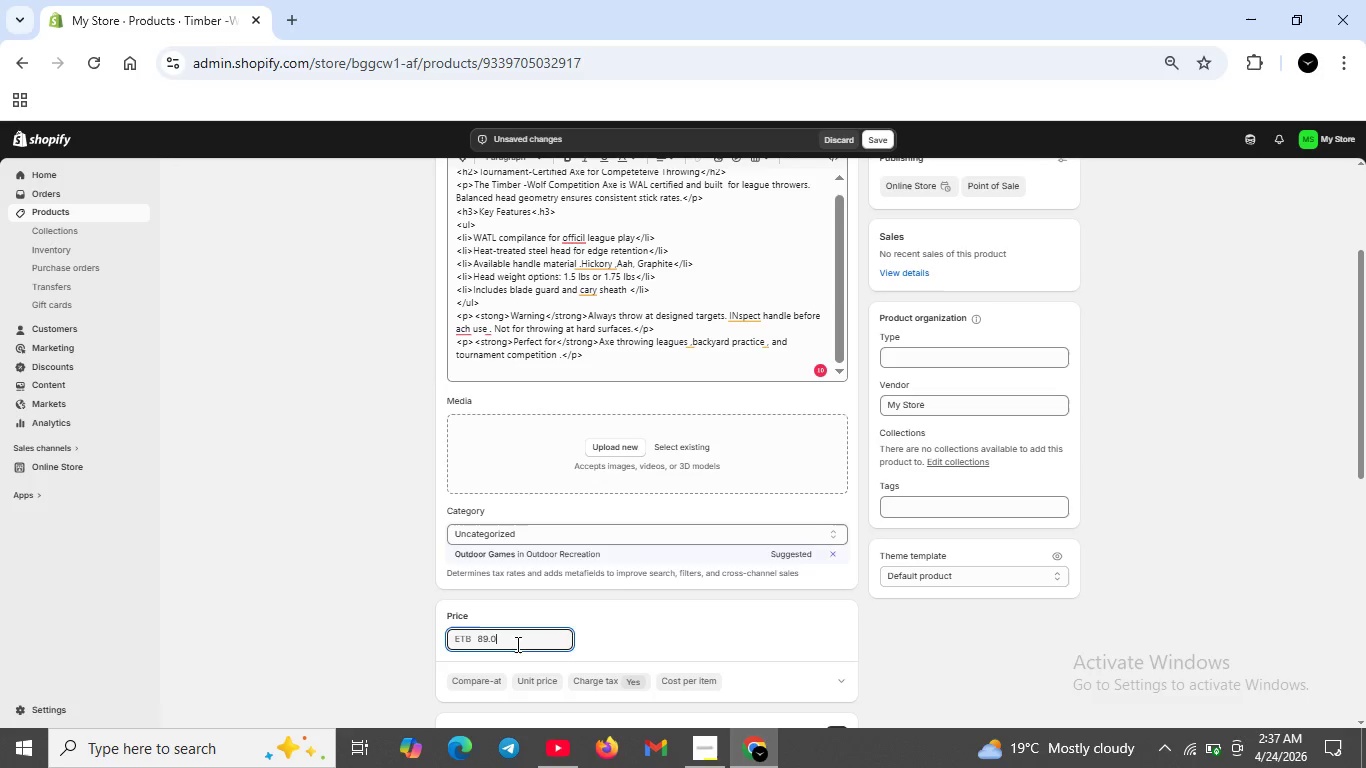 
key(Backspace)
 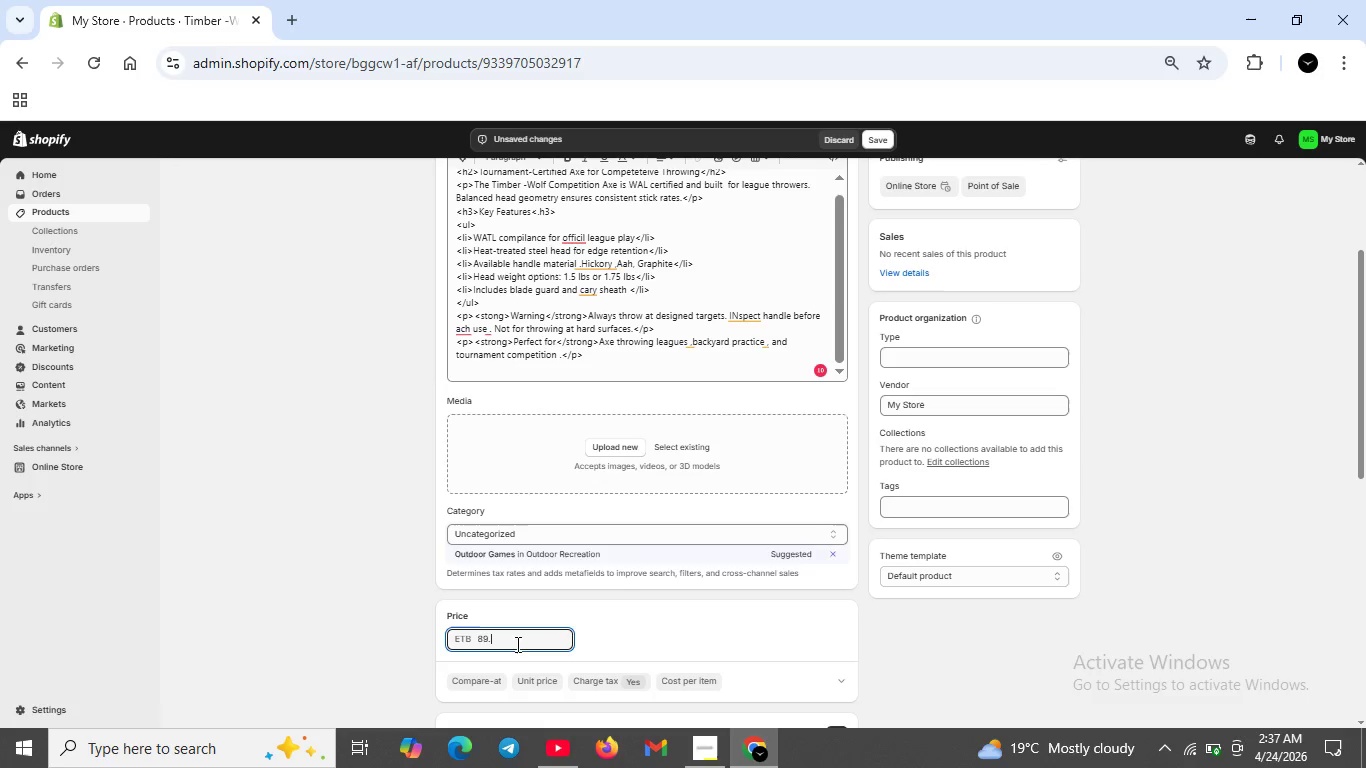 
key(Backspace)
 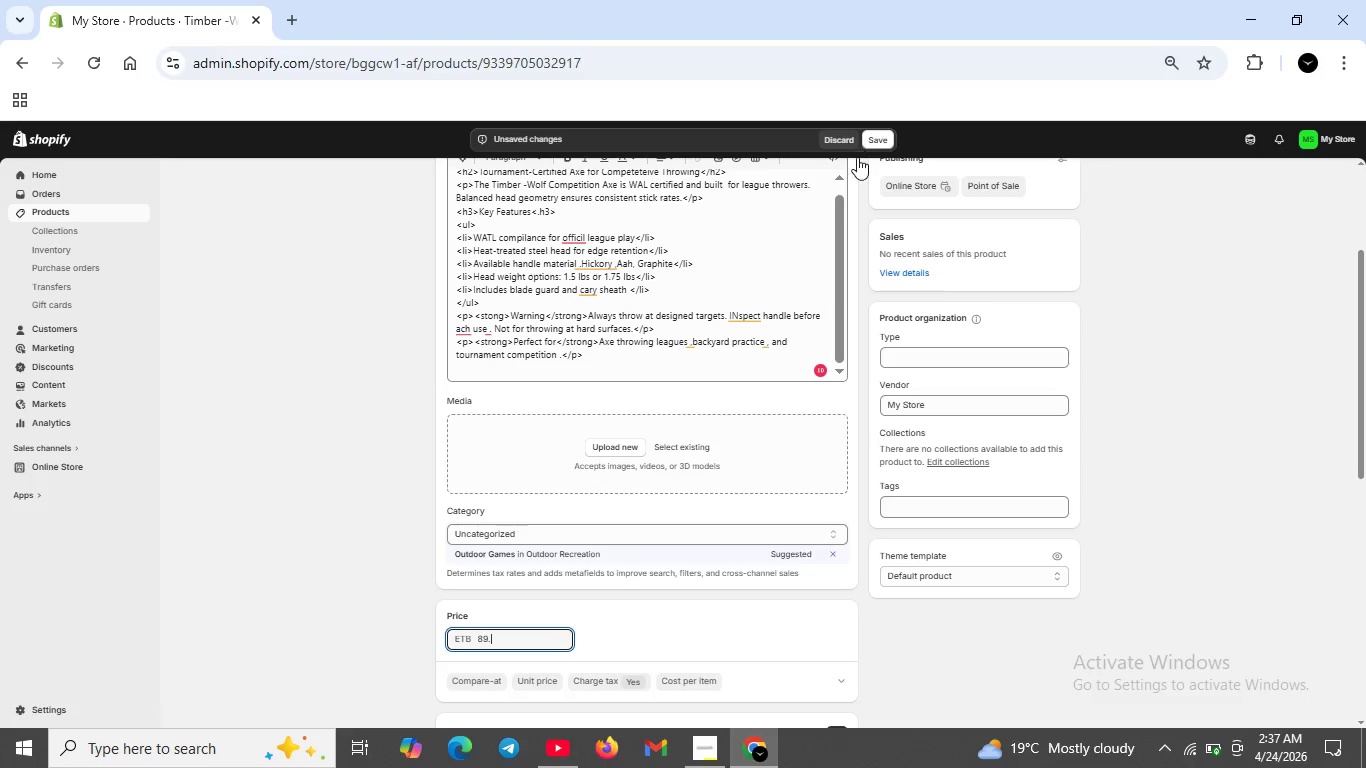 
scroll: coordinate [857, 169], scroll_direction: up, amount: 2.0
 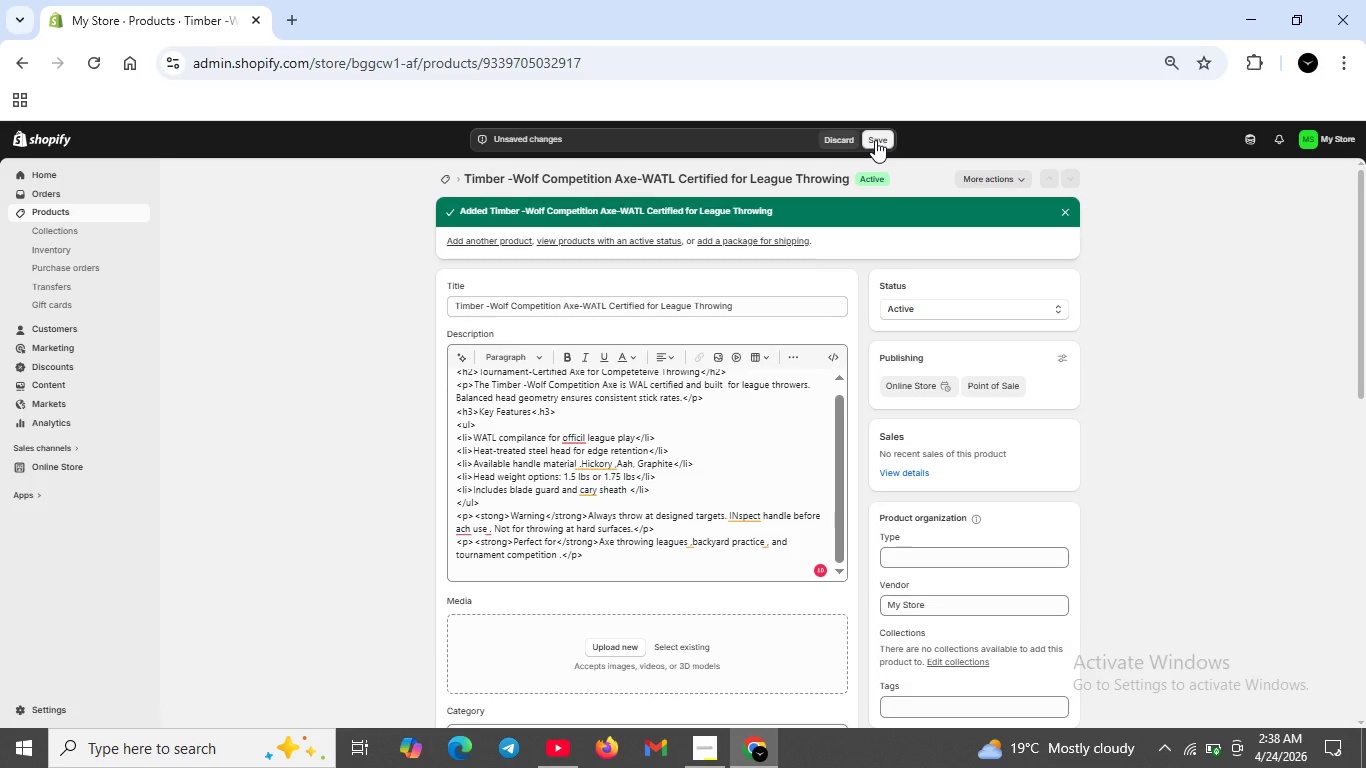 
left_click([875, 140])
 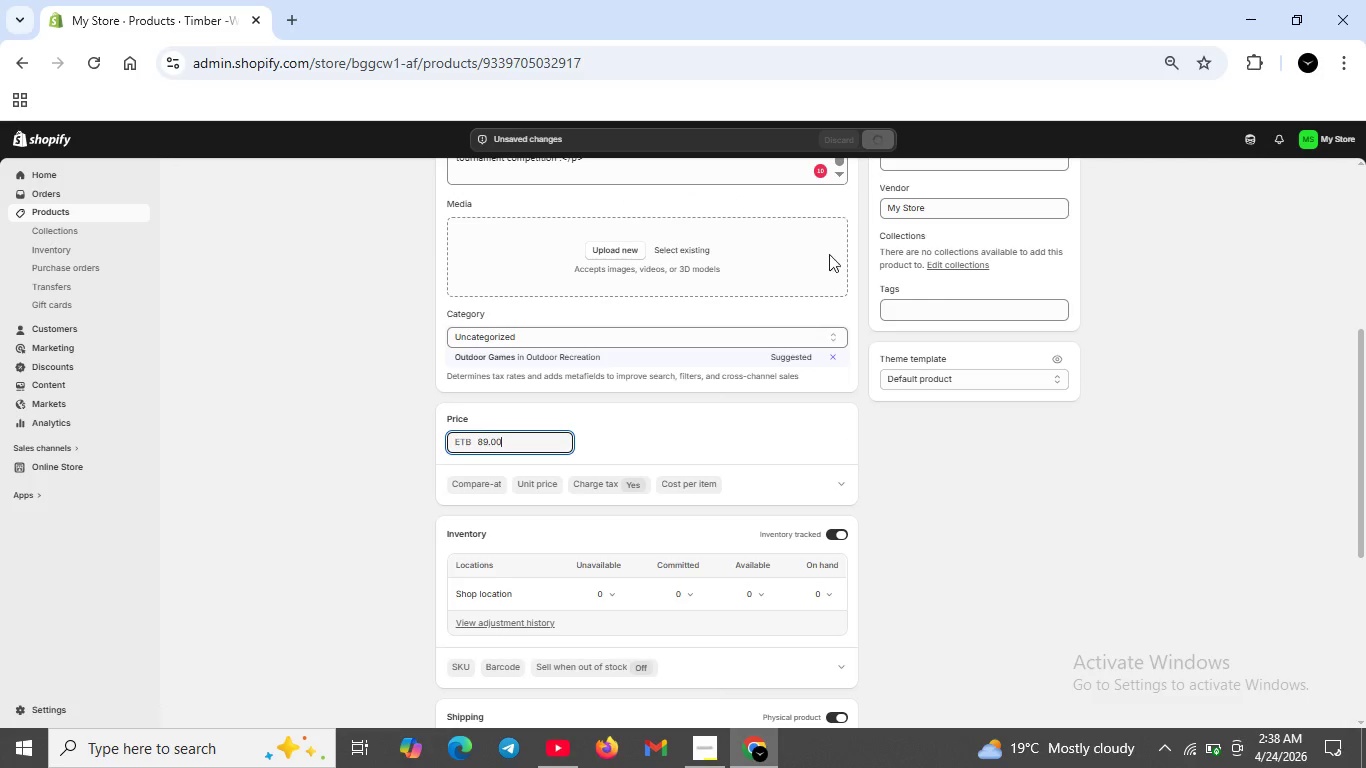 
scroll: coordinate [797, 296], scroll_direction: up, amount: 5.0
 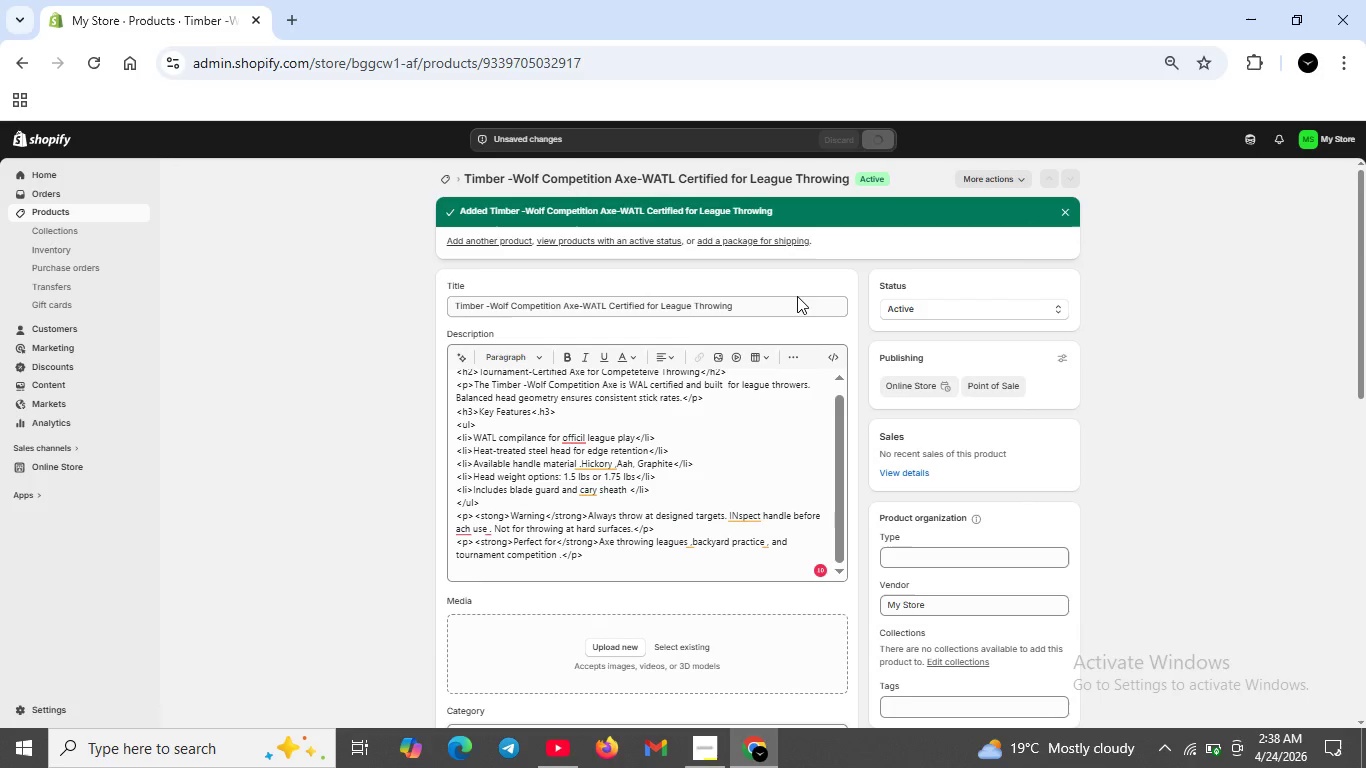 
scroll: coordinate [797, 305], scroll_direction: down, amount: 4.0
 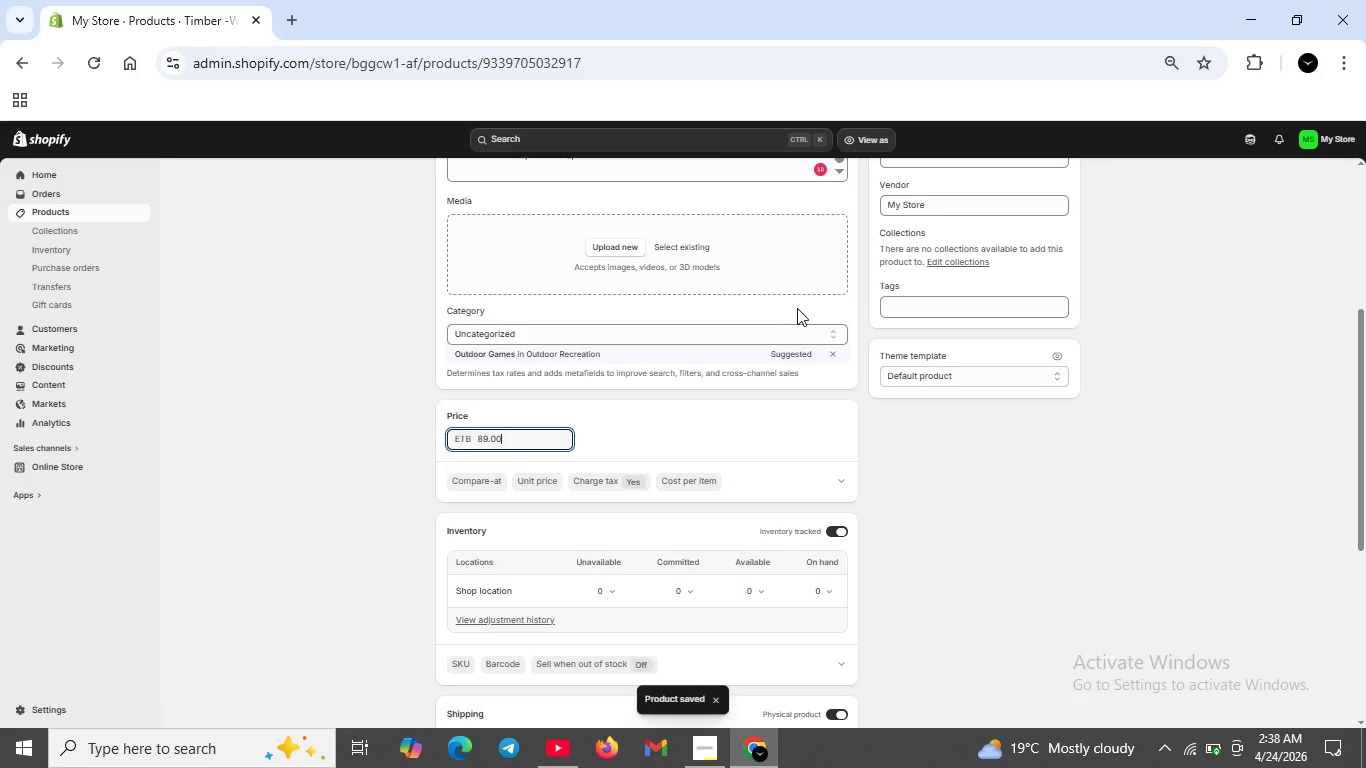 
scroll: coordinate [797, 308], scroll_direction: up, amount: 5.0
 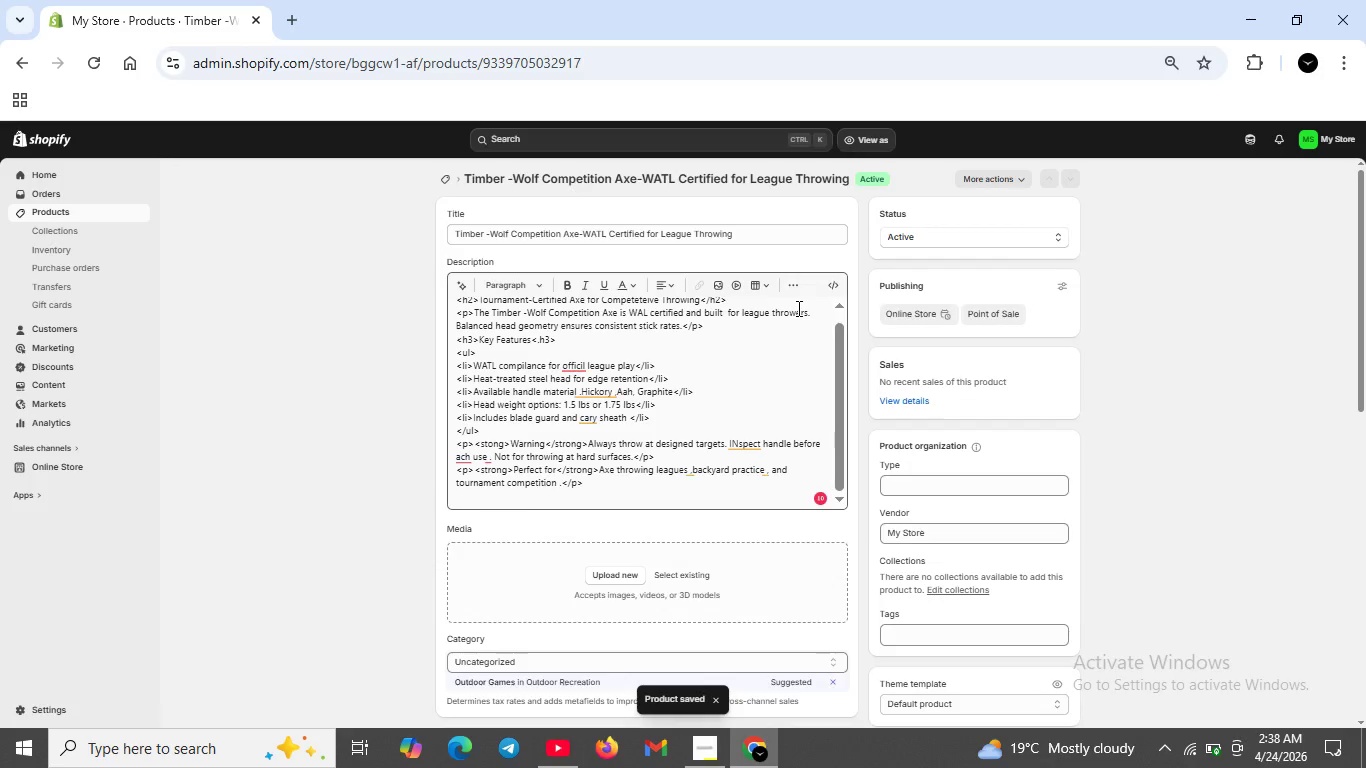 
scroll: coordinate [603, 571], scroll_direction: down, amount: 8.0
 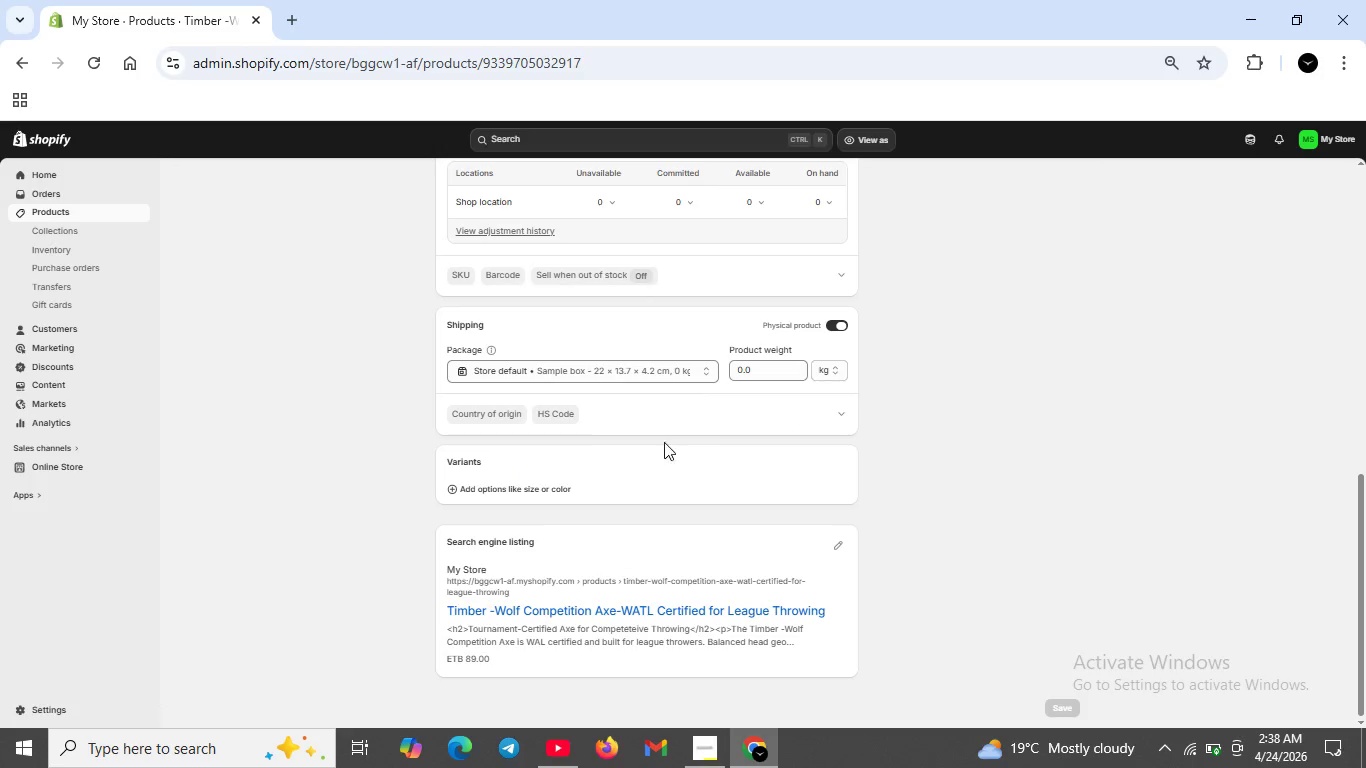 
scroll: coordinate [807, 356], scroll_direction: up, amount: 5.0
 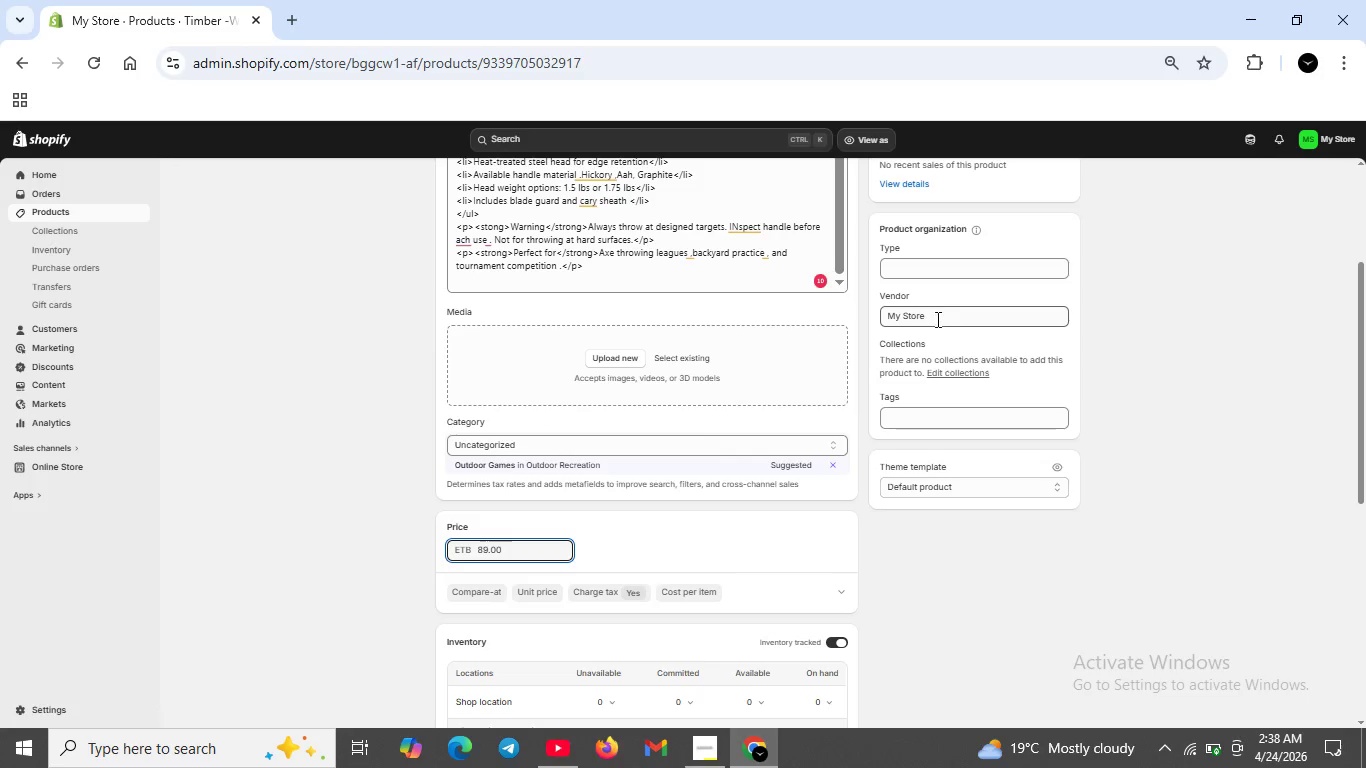 
left_click([936, 319])
 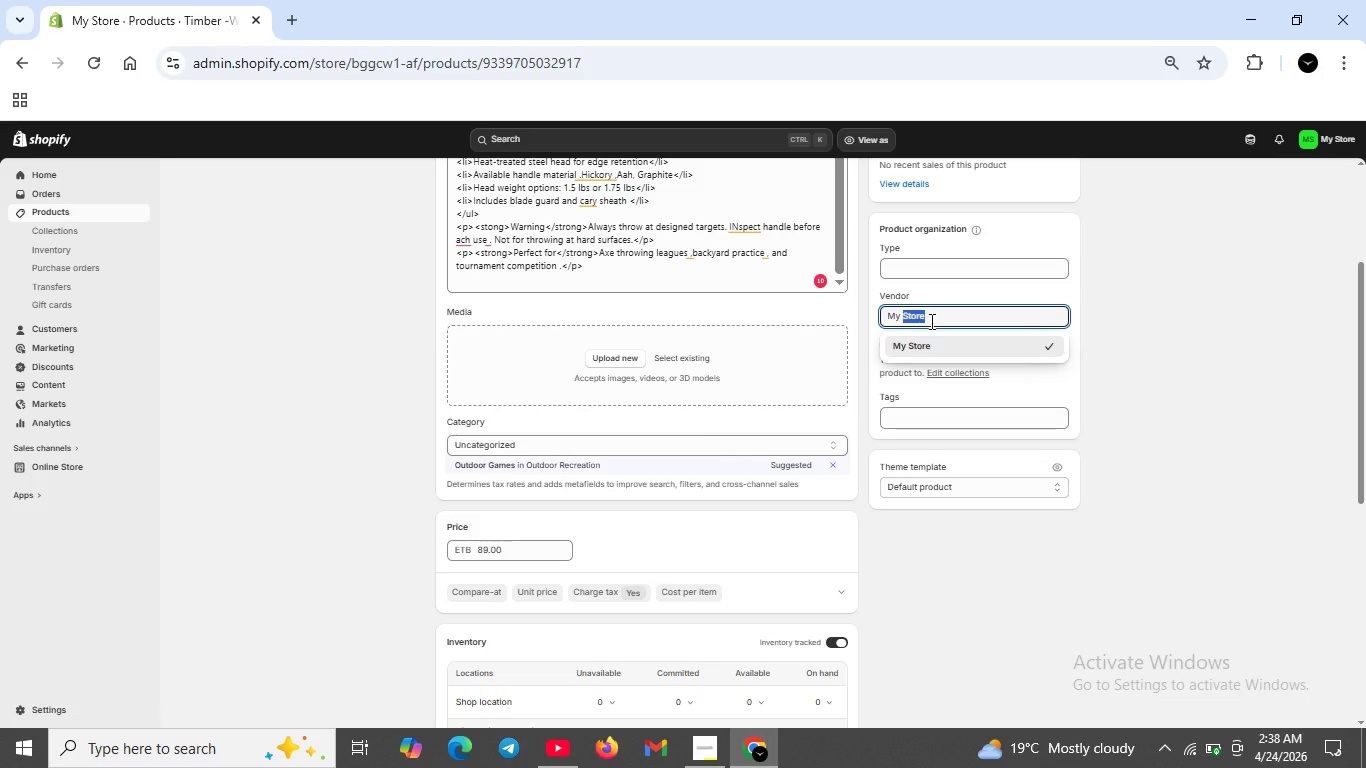 
key(Backspace)
key(Backspace)
key(Backspace)
key(Backspace)
key(Backspace)
key(Backspace)
type(Splinter & Stee Internal)
 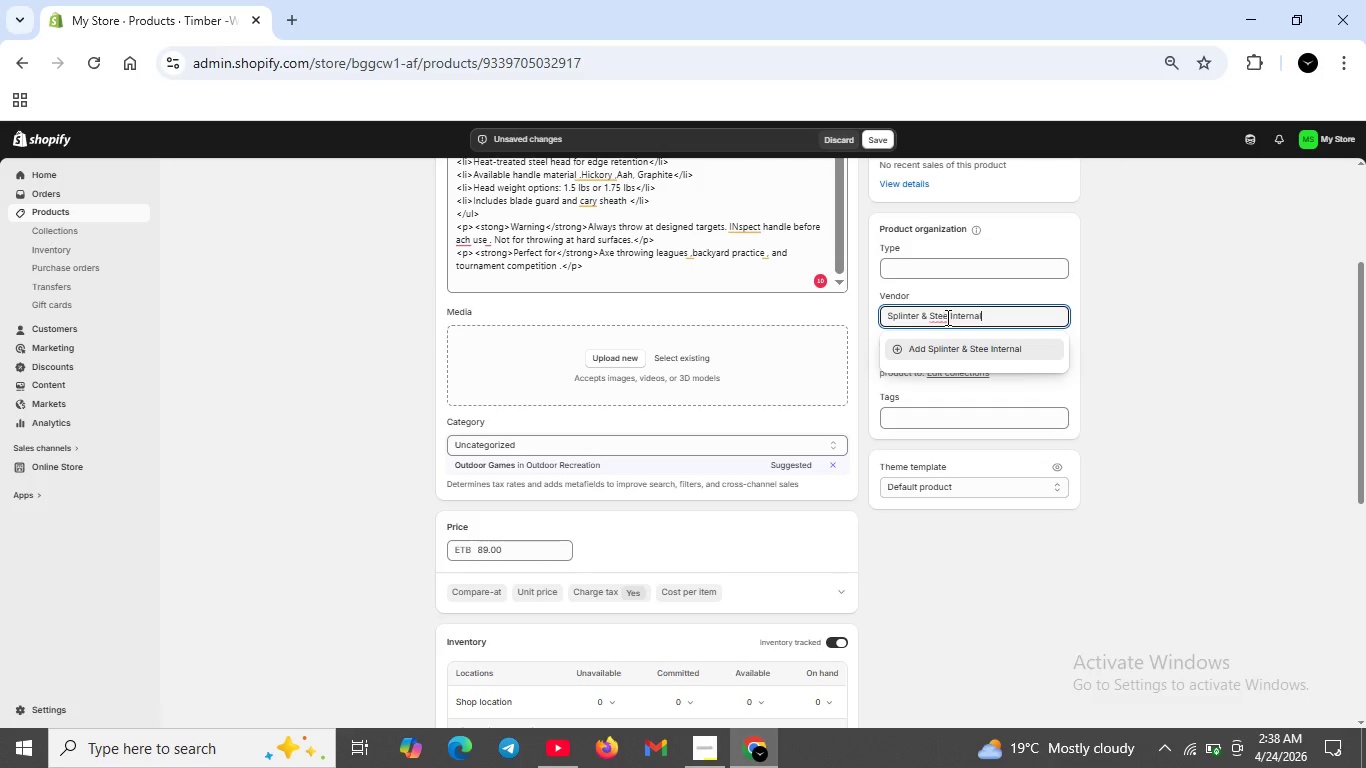 
left_click([946, 317])
 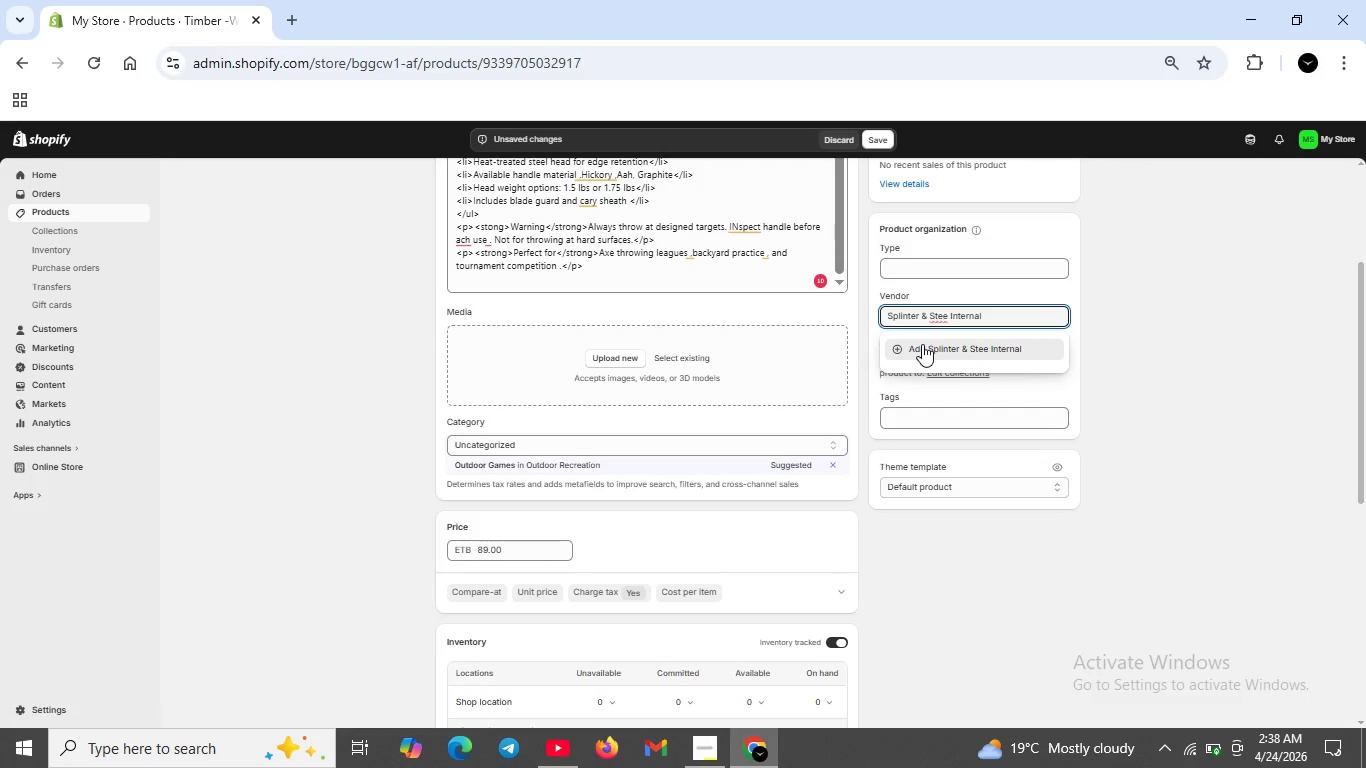 
key(L)
 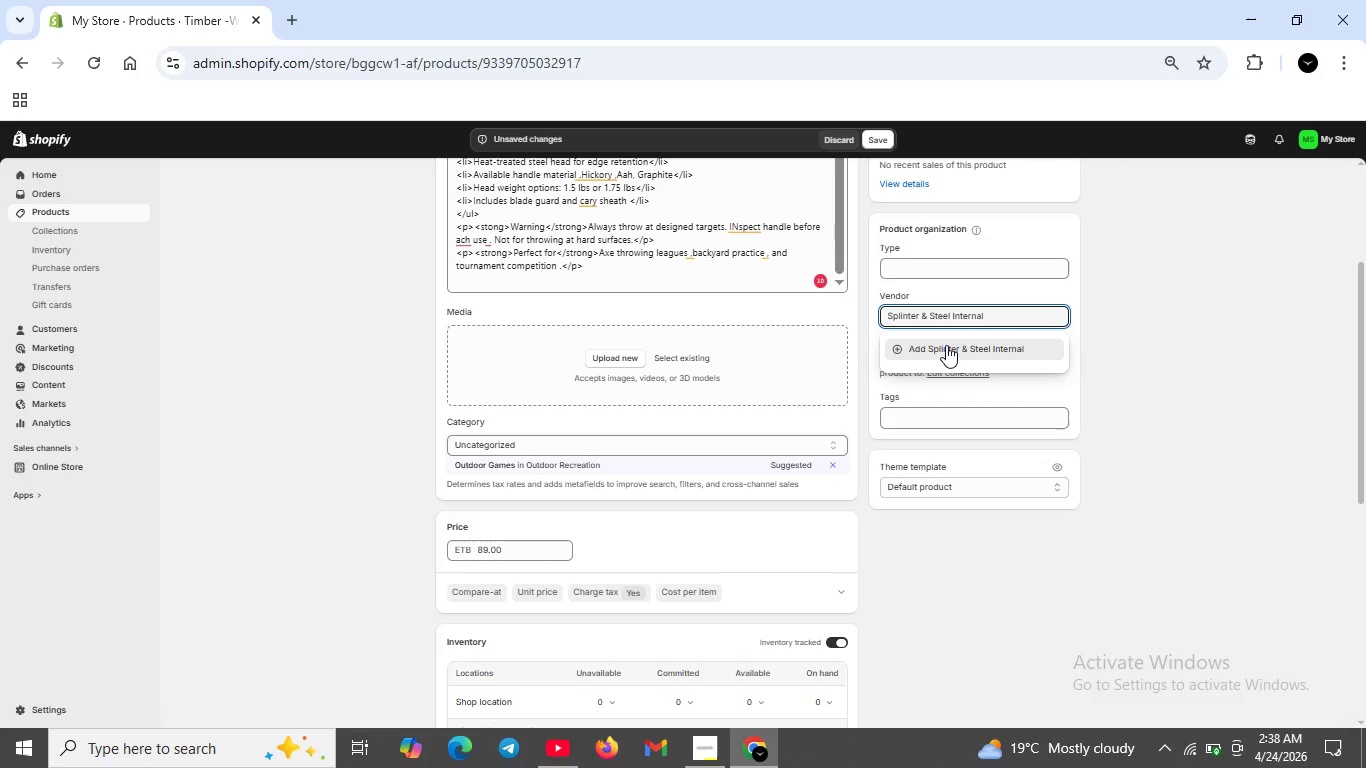 
wait(5.55)
 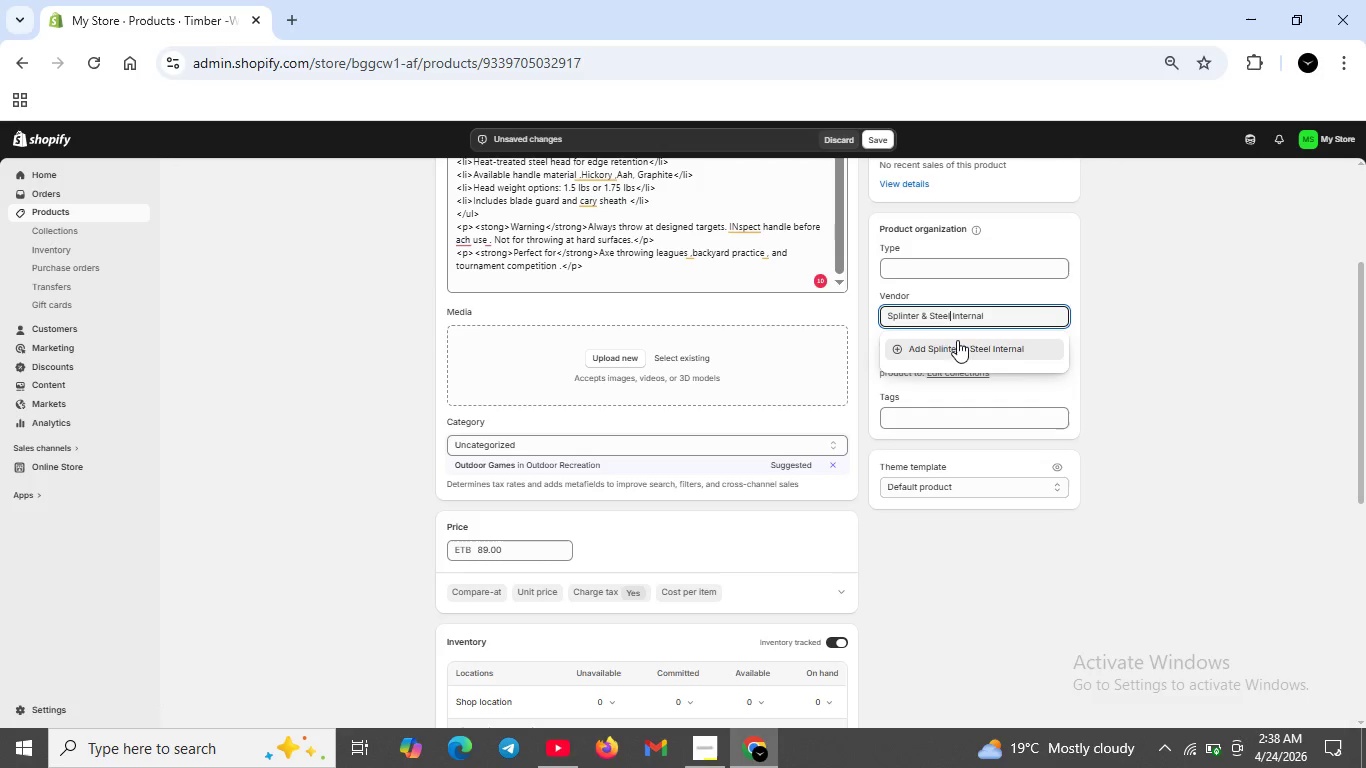 
left_click([922, 270])
 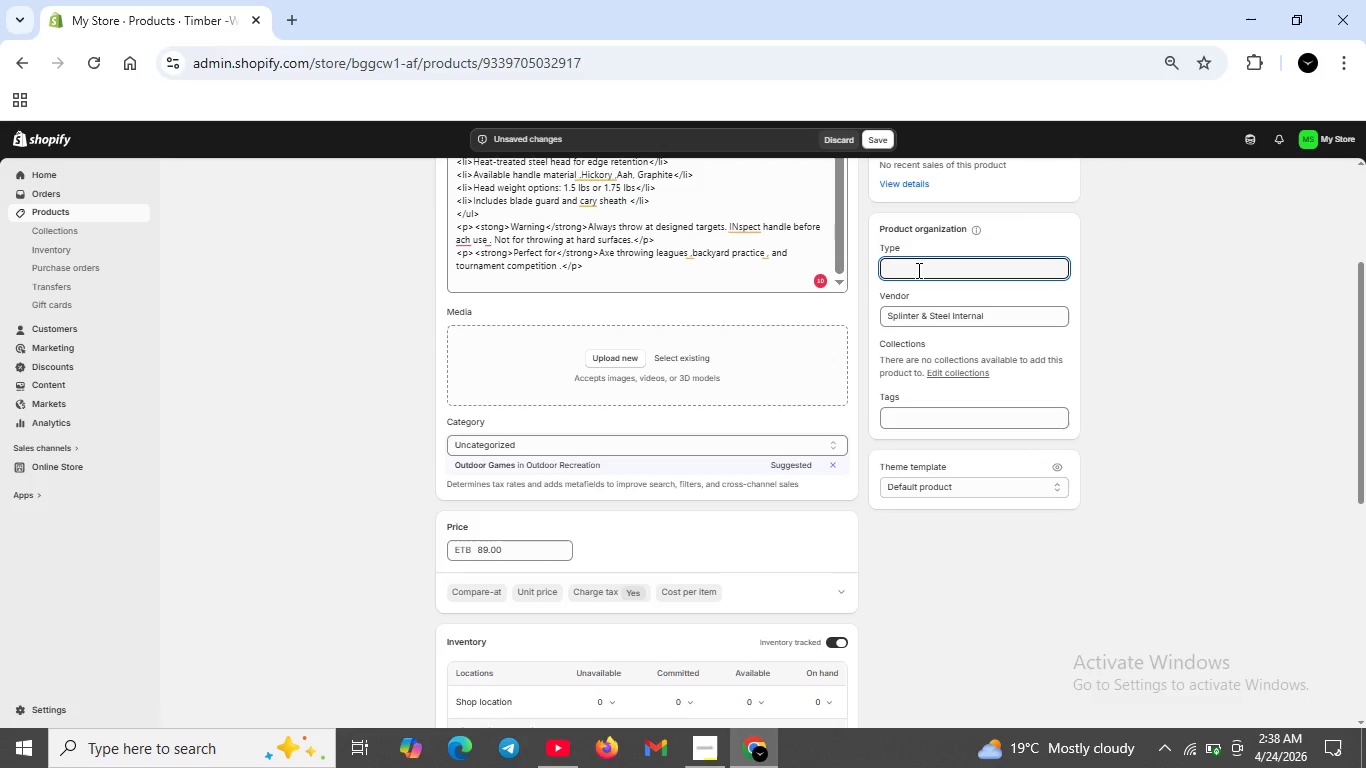 
type(Competio)
 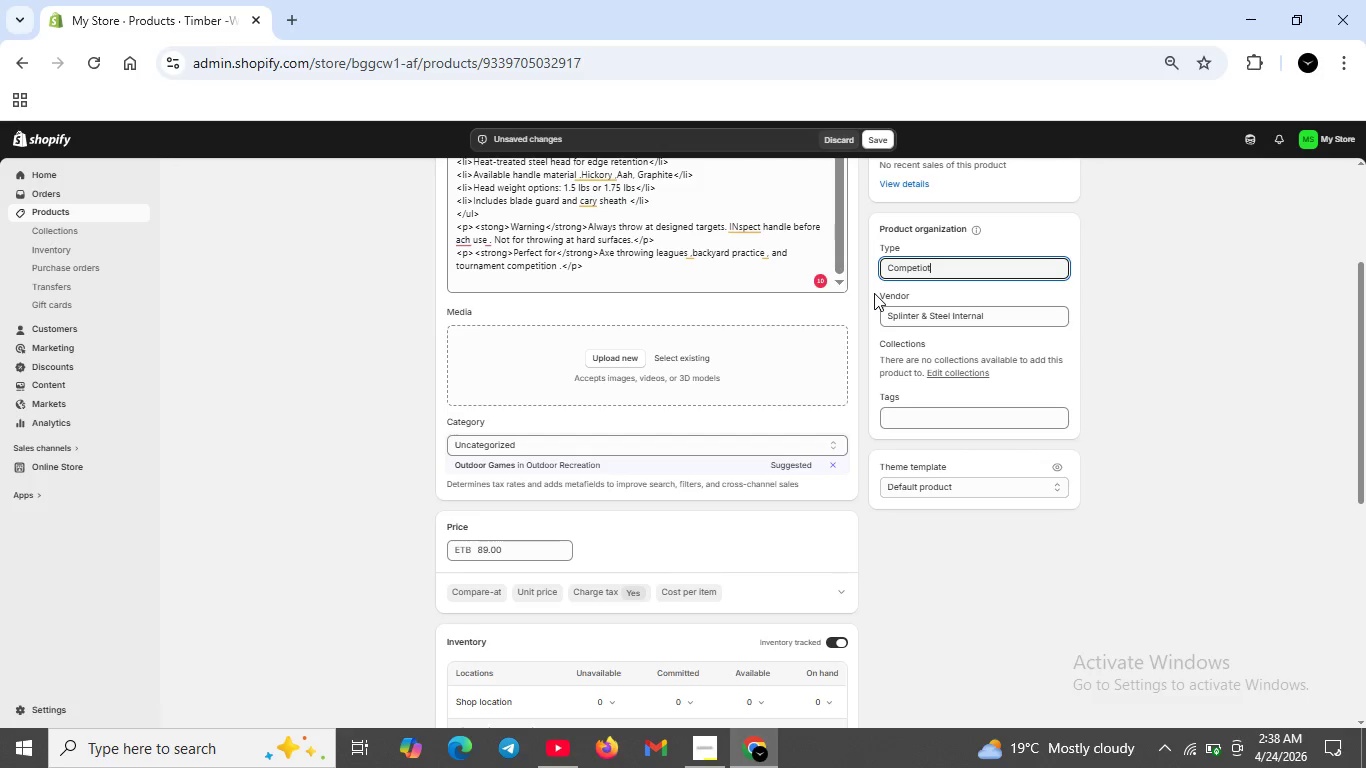 
type(tion A)
 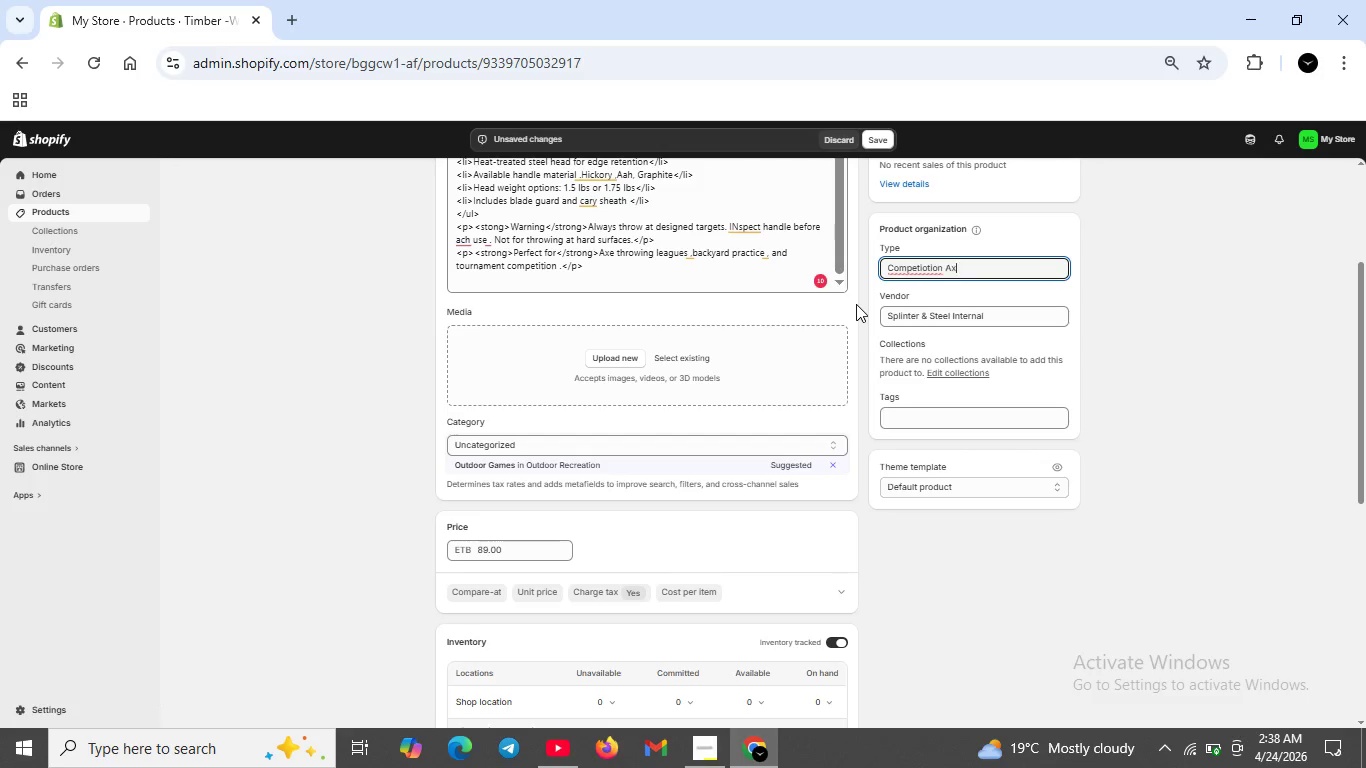 
type(xe)
 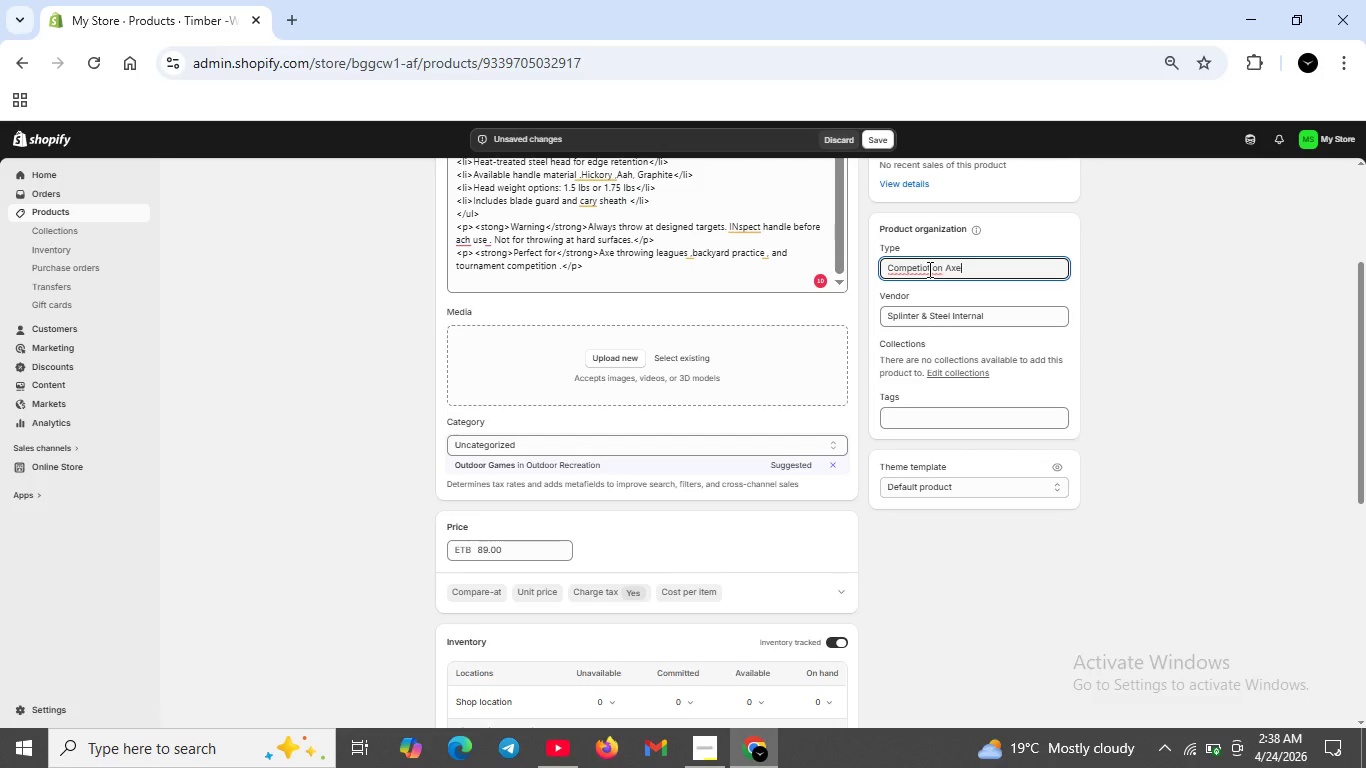 
left_click([927, 268])
 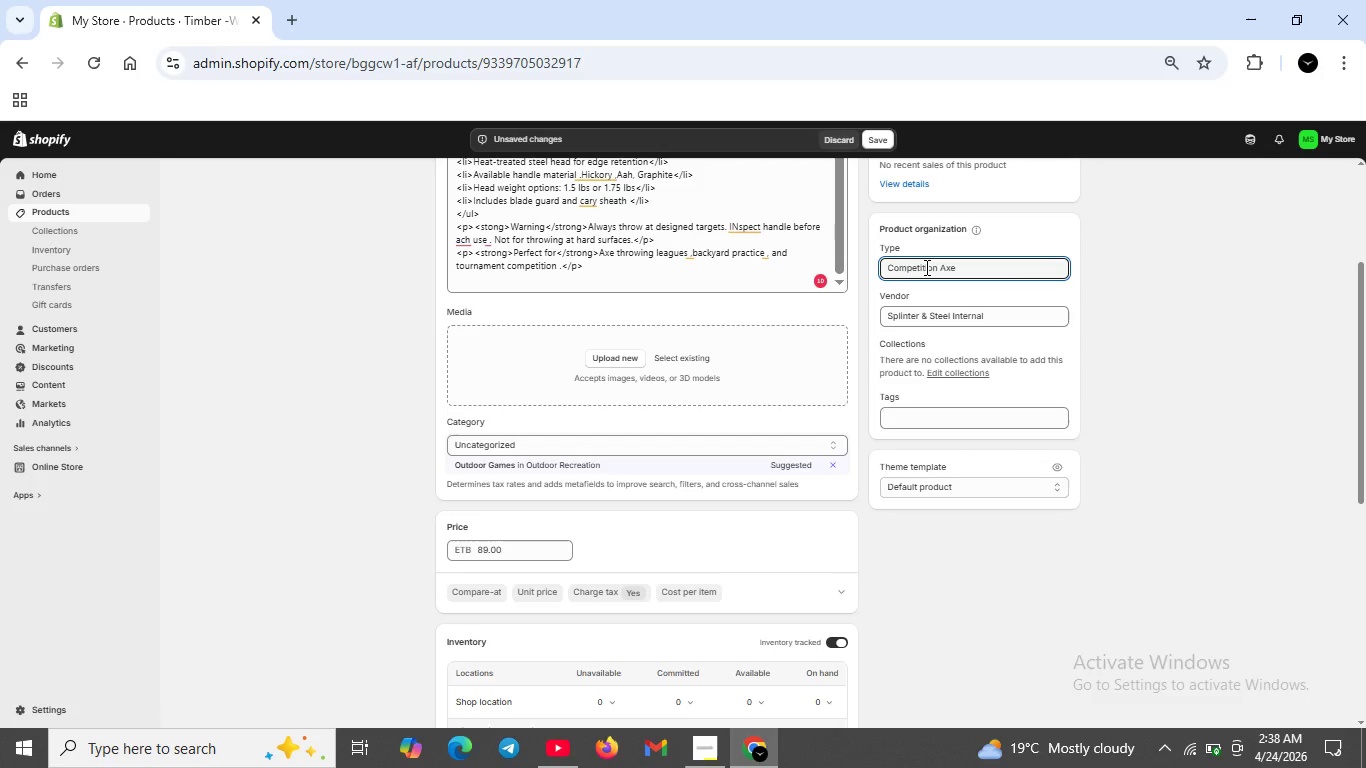 
key(Backspace)
 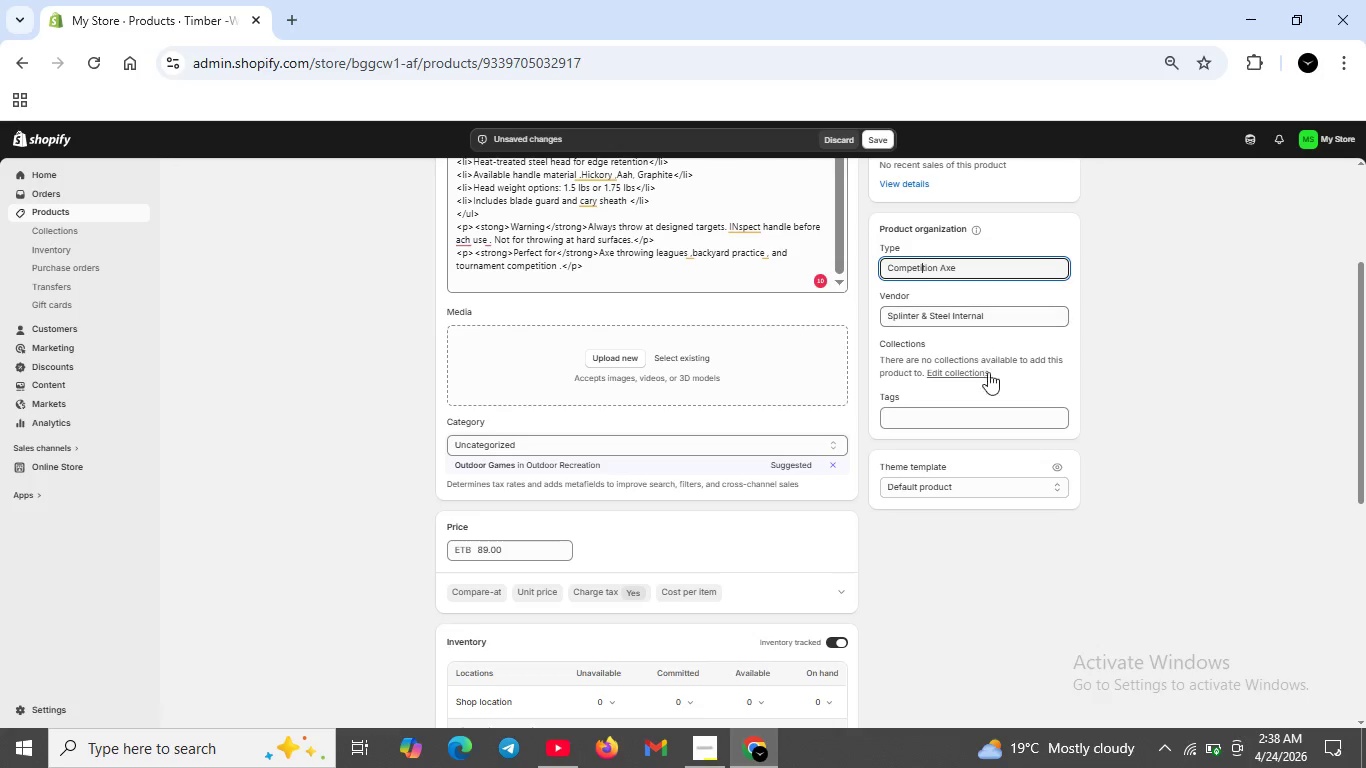 
left_click([987, 412])
 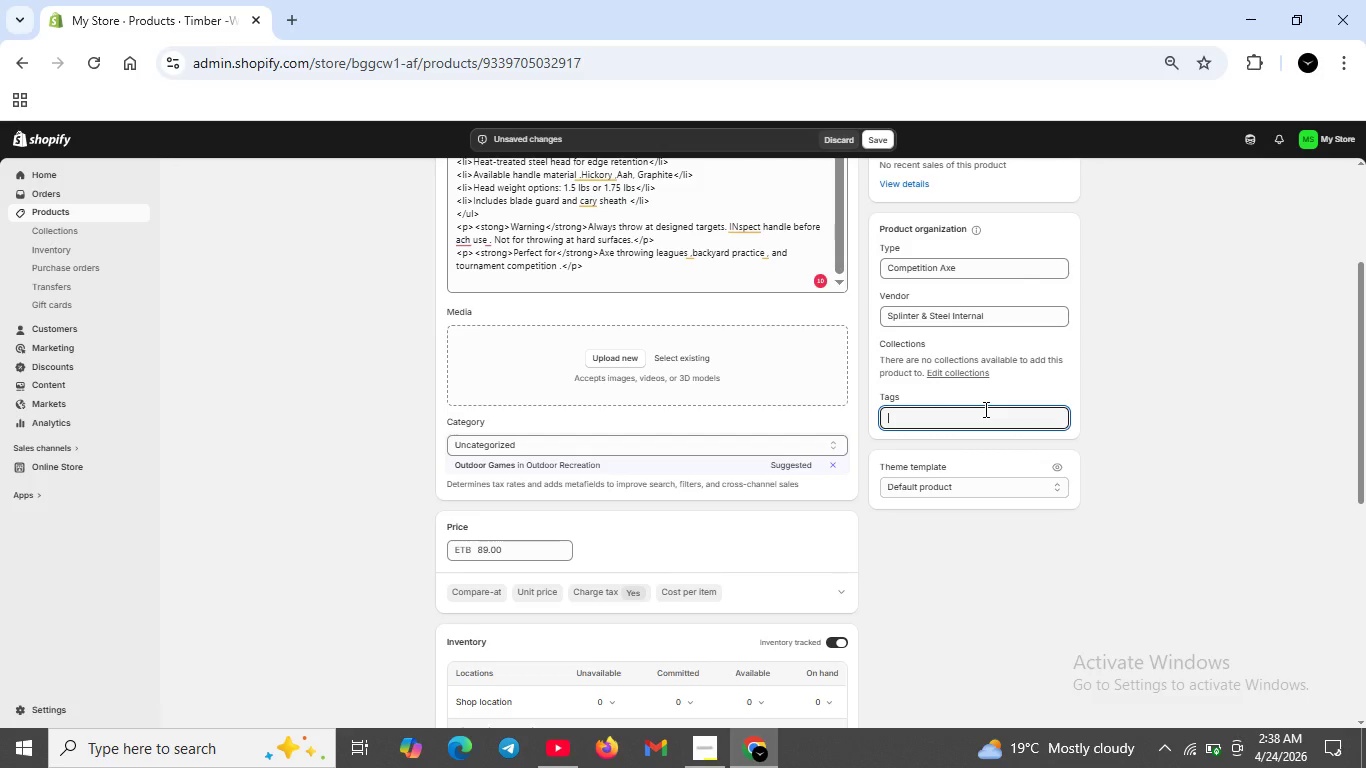 
key(CapsLock)
 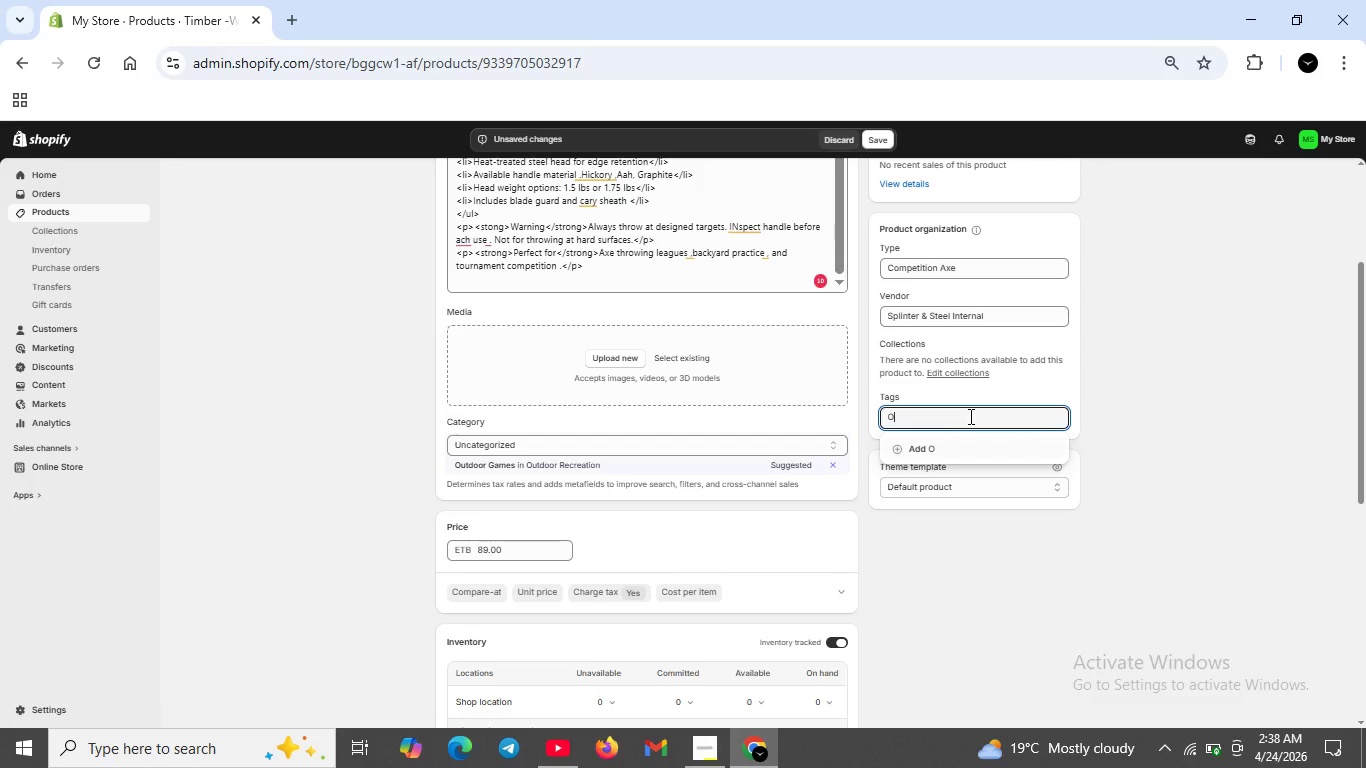 
type(Official League )
 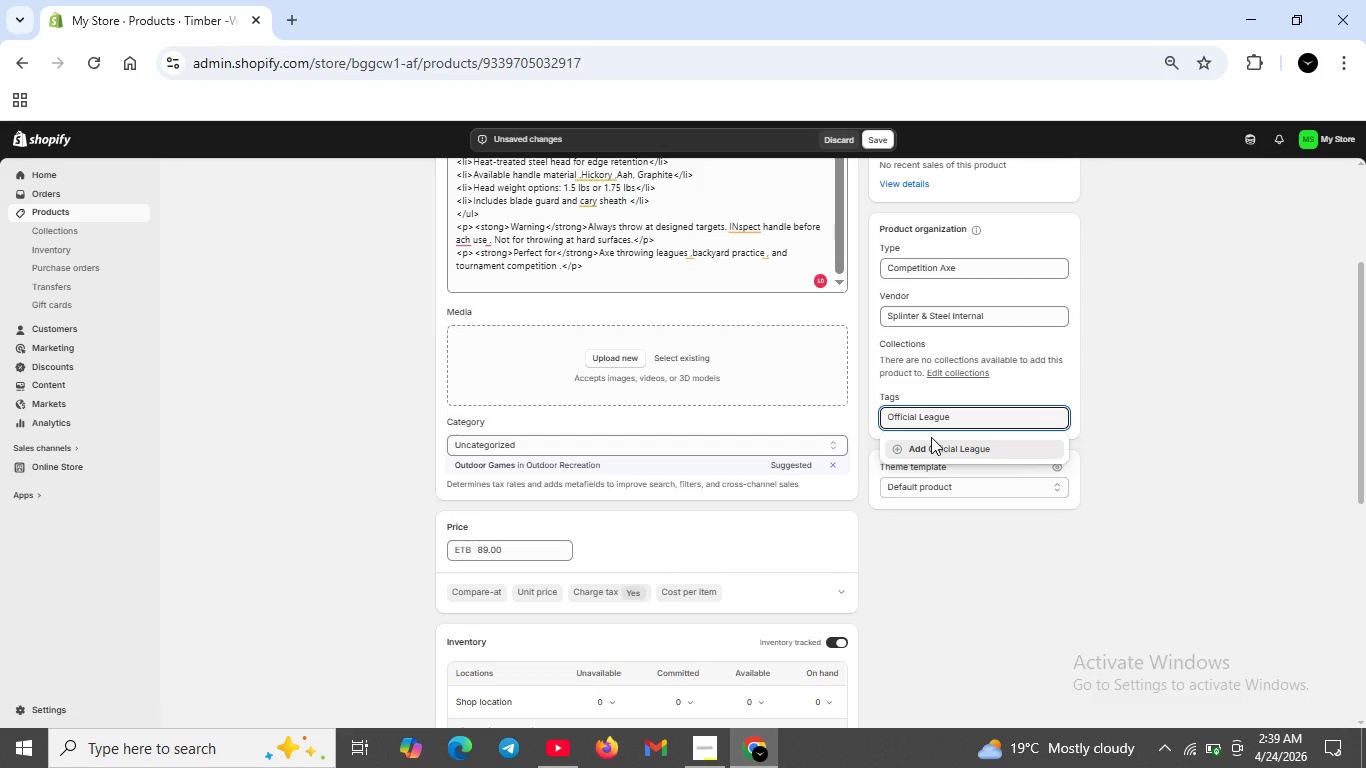 
type(gEAR)
key(Backspace)
key(Backspace)
key(Backspace)
key(Backspace)
type(Gear)
 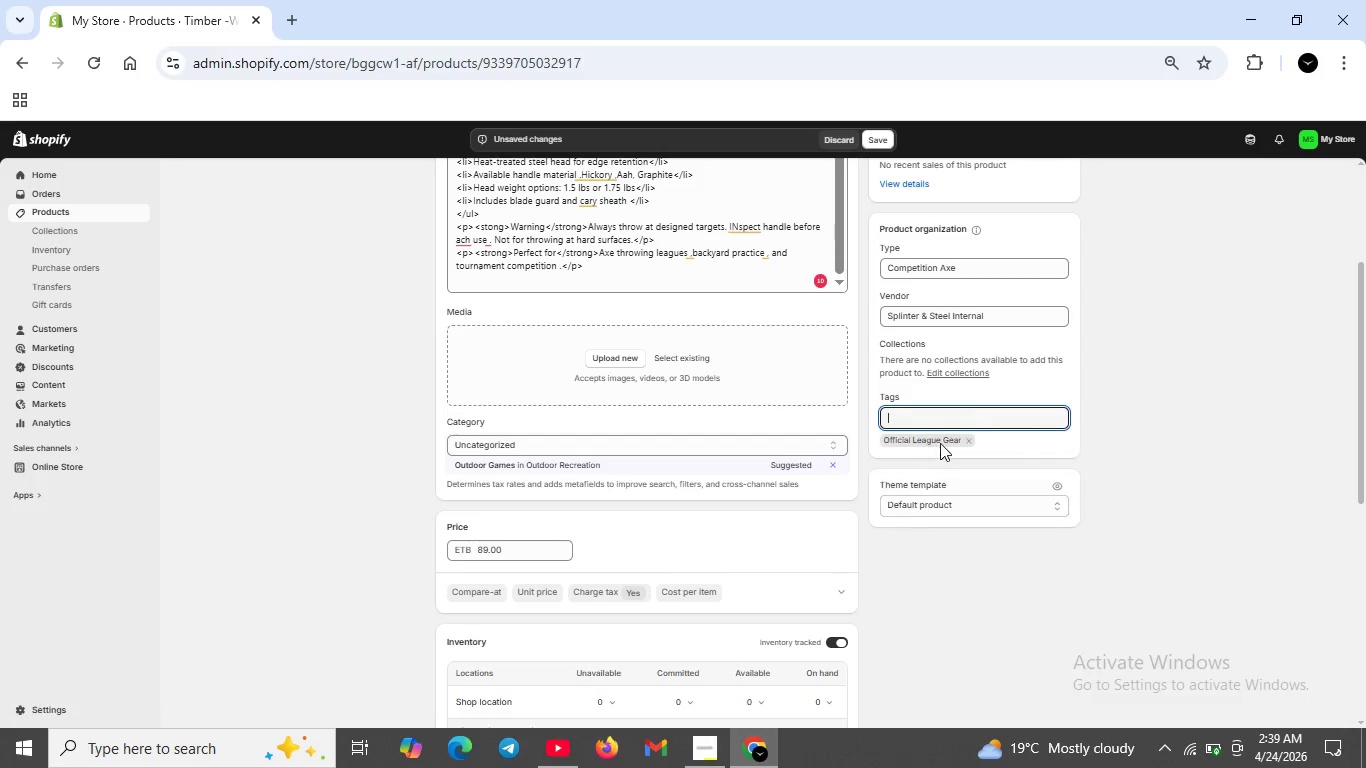 
left_click([936, 409])
 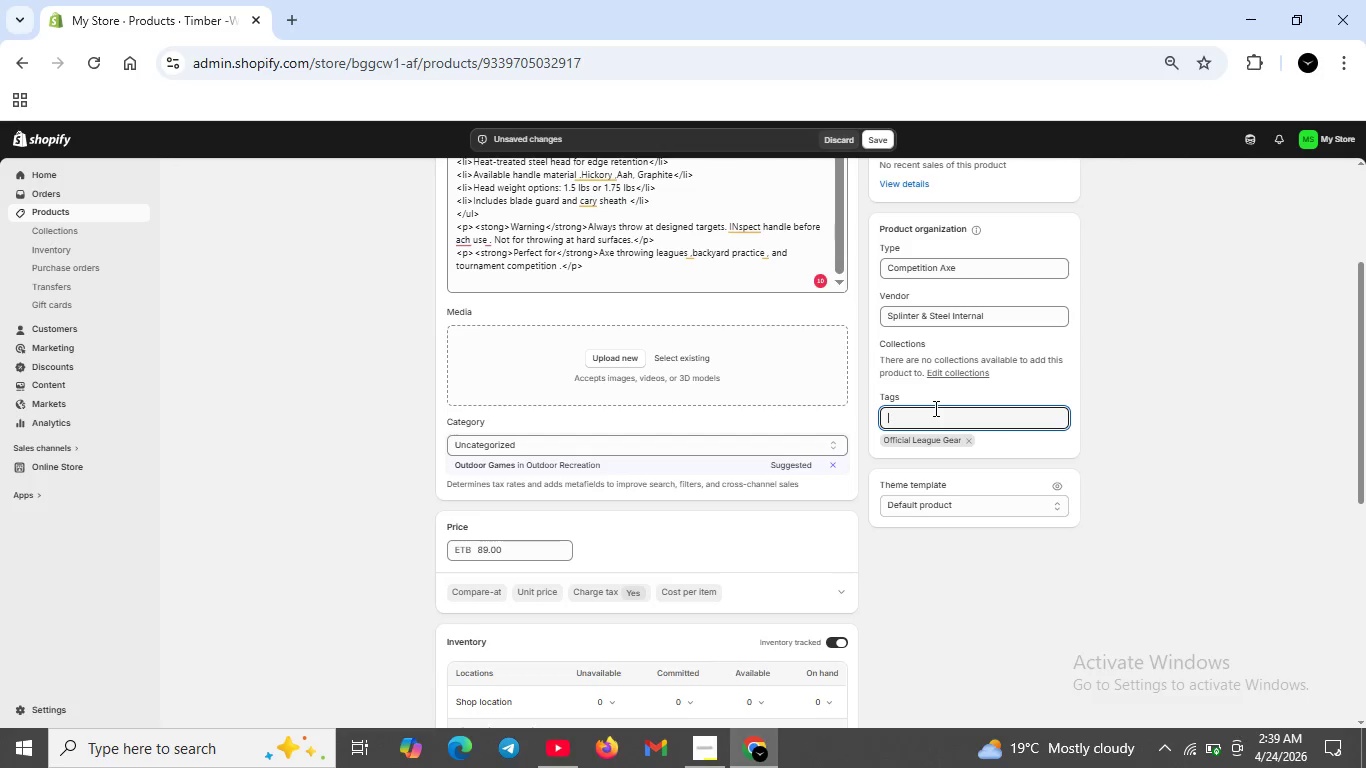 
key(CapsLock)
 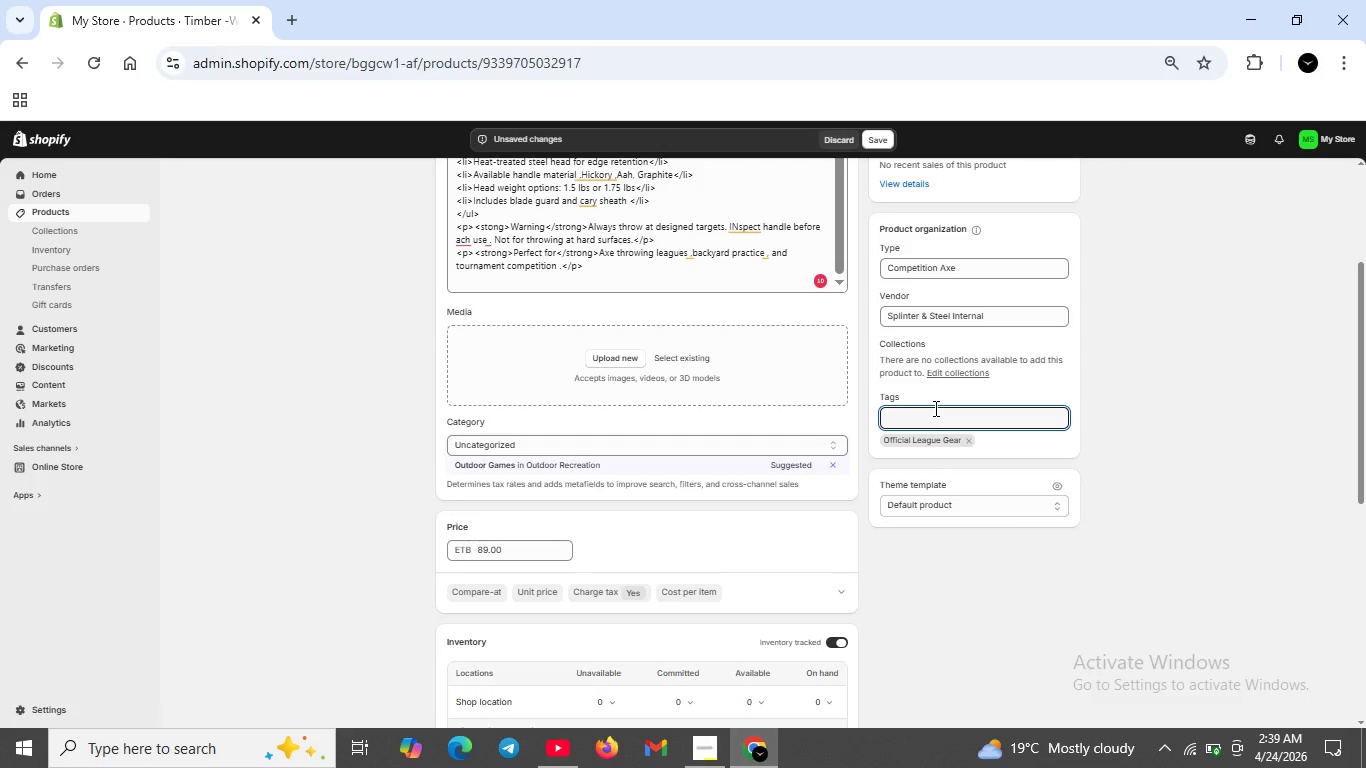 
key(T)
 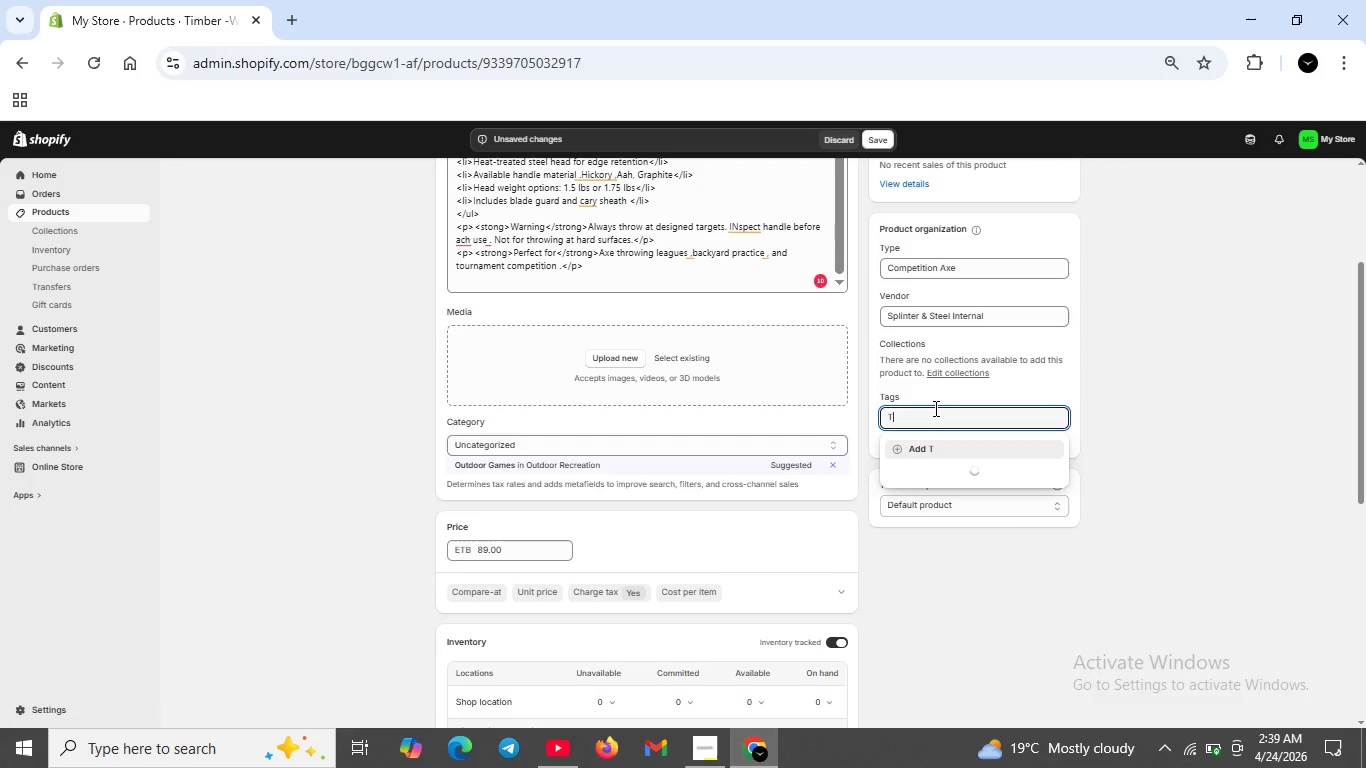 
key(CapsLock)
 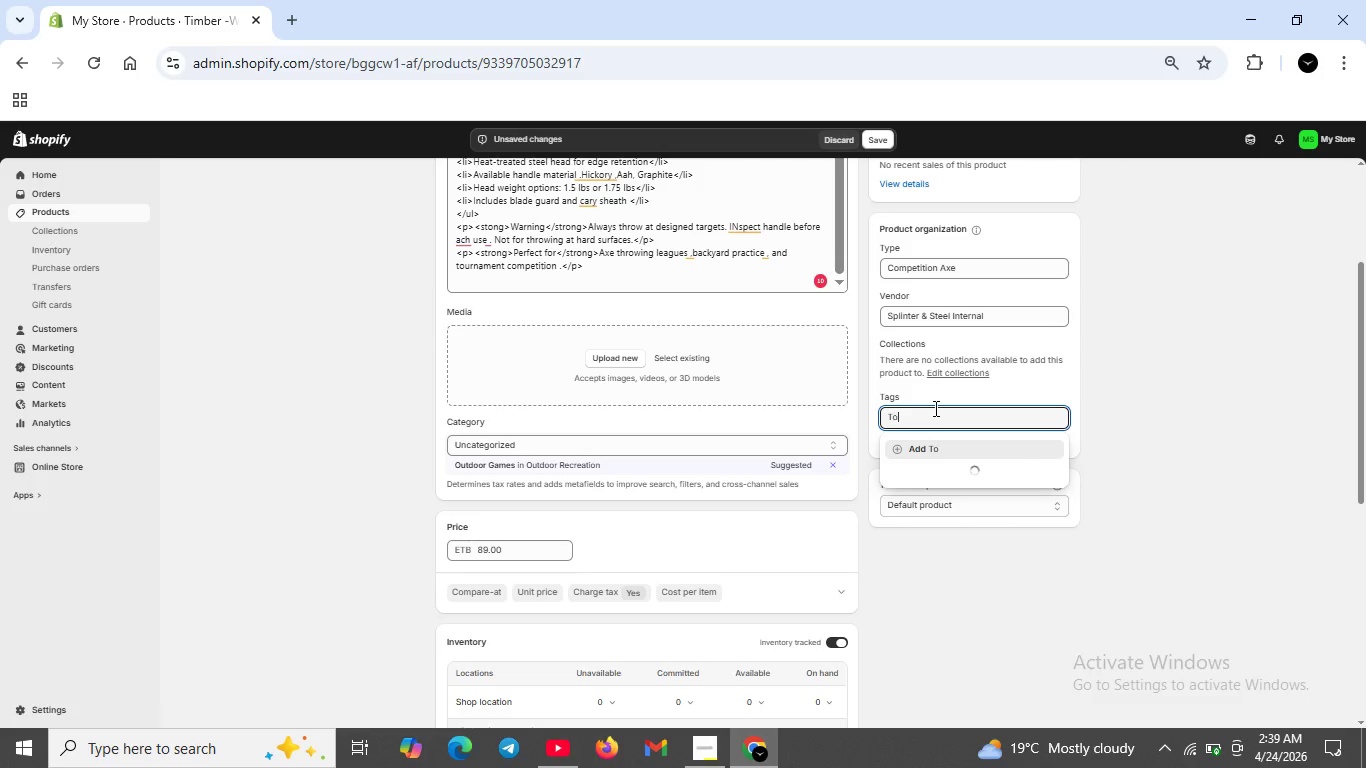 
key(O)
 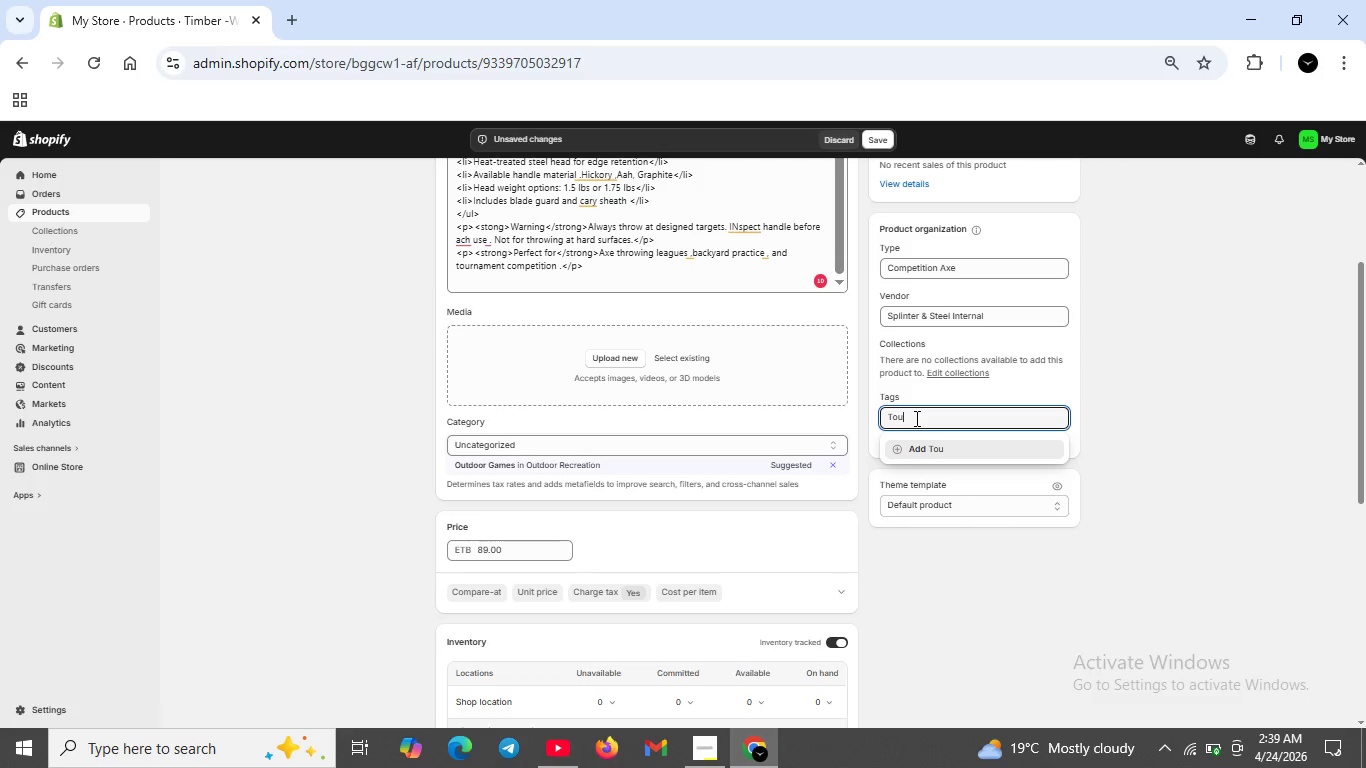 
type(urnament -Ready)
 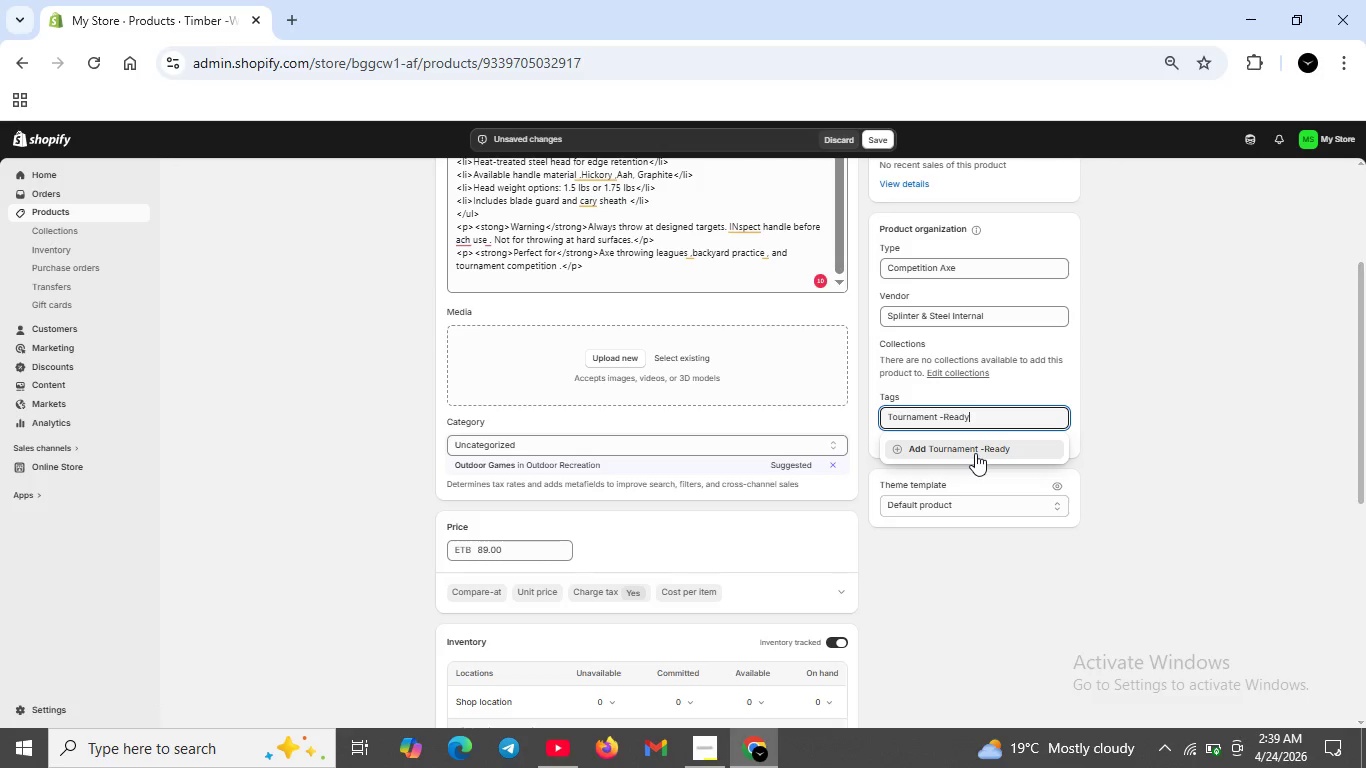 
left_click([971, 450])
 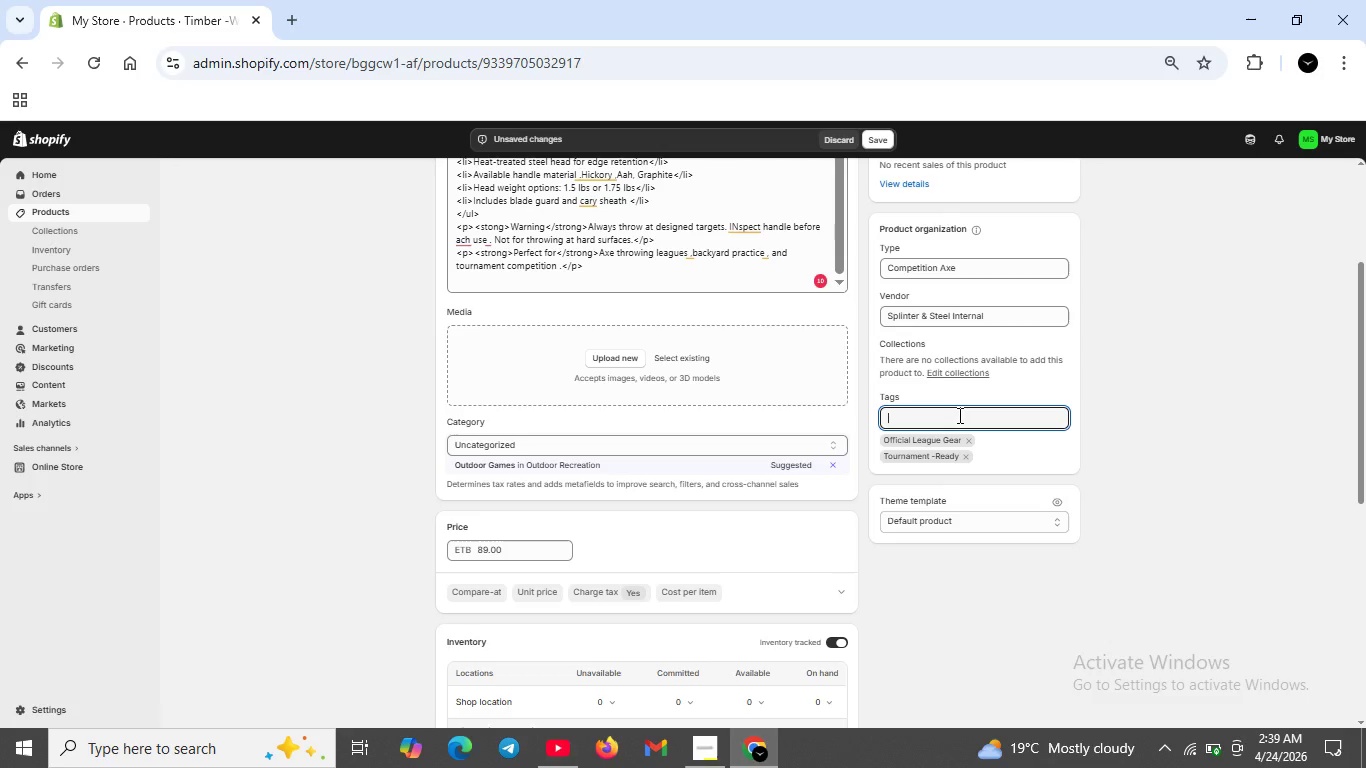 
left_click([958, 415])
 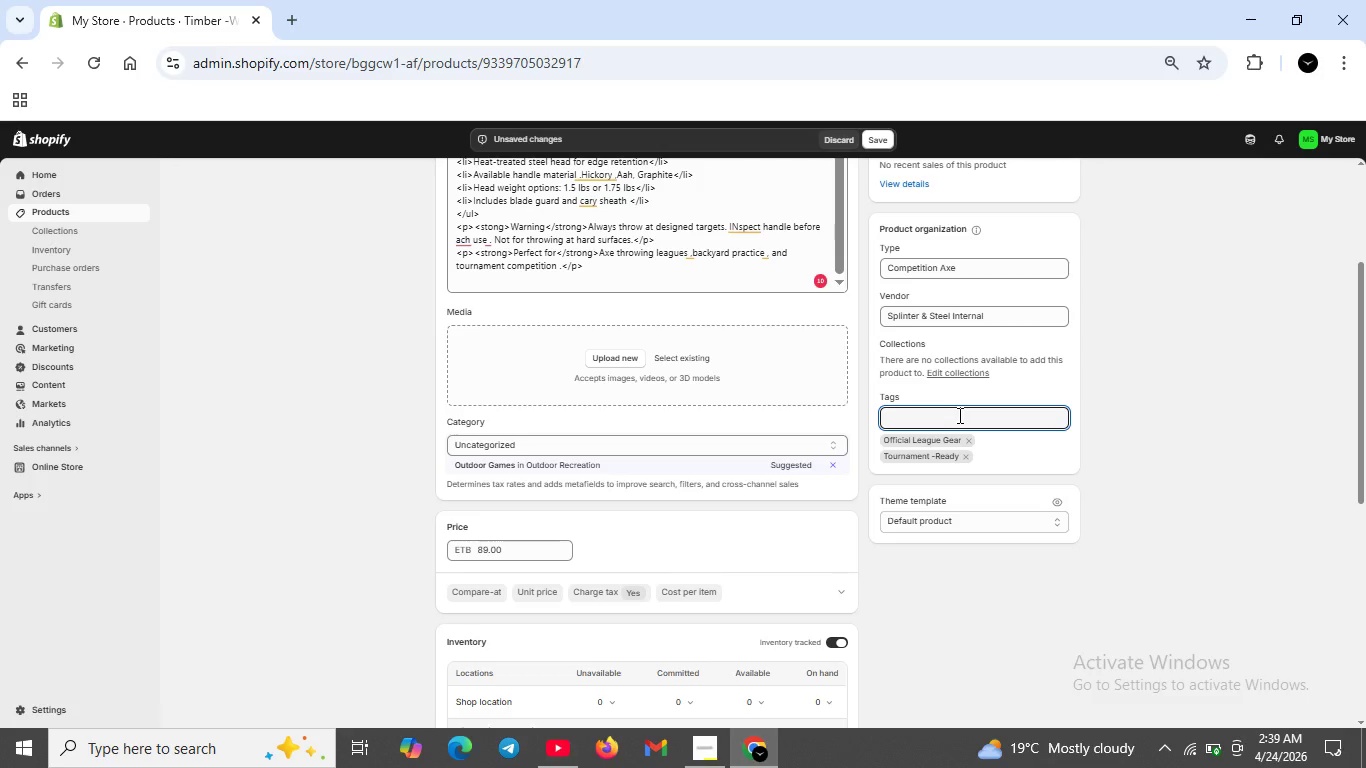 
type(WATL Compilance)
 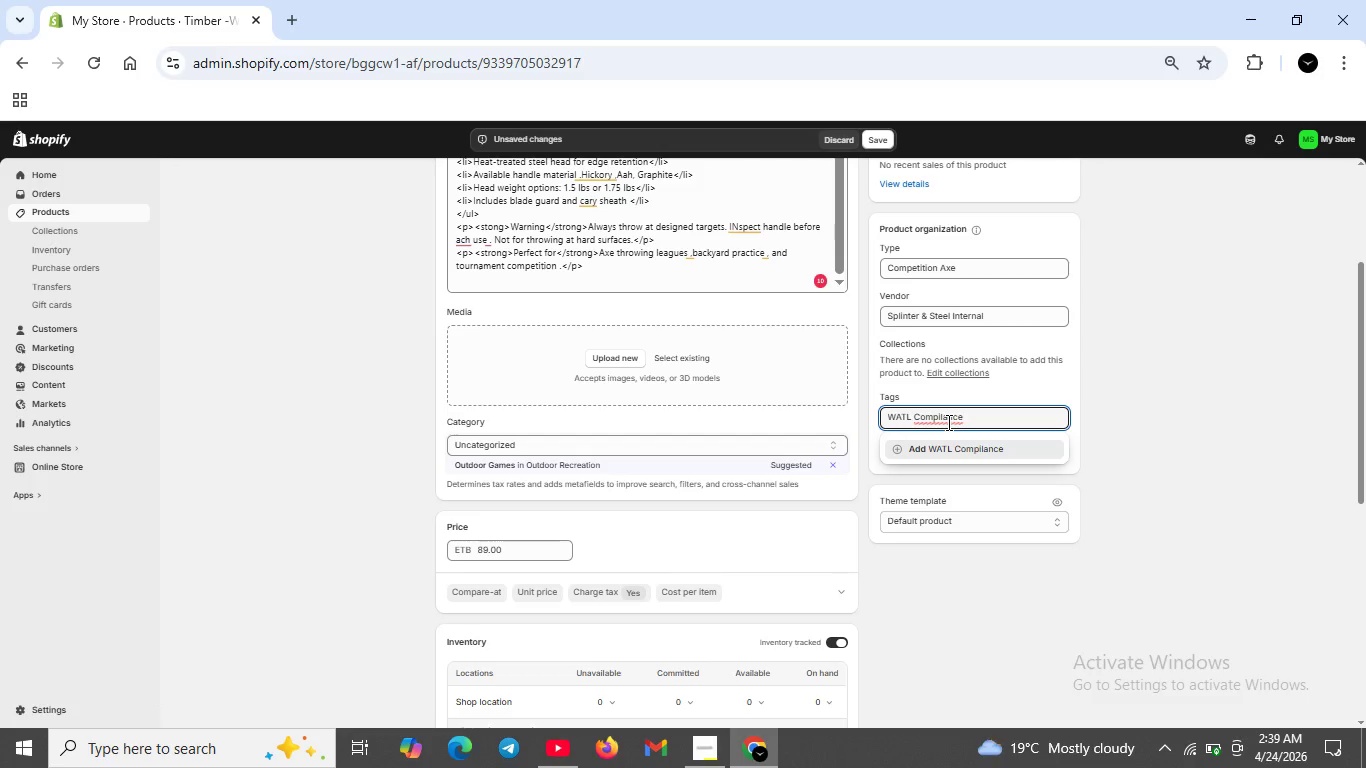 
key(Backspace)
 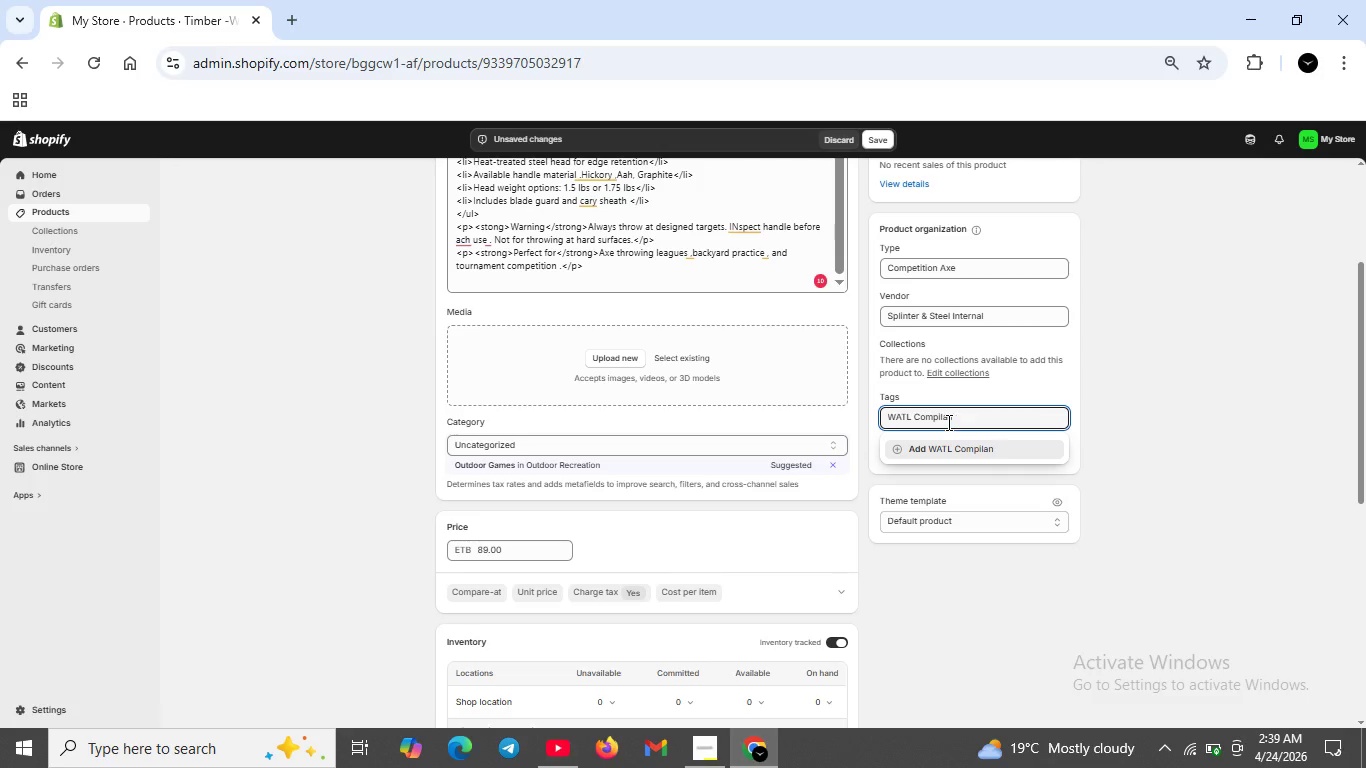 
key(Backspace)
 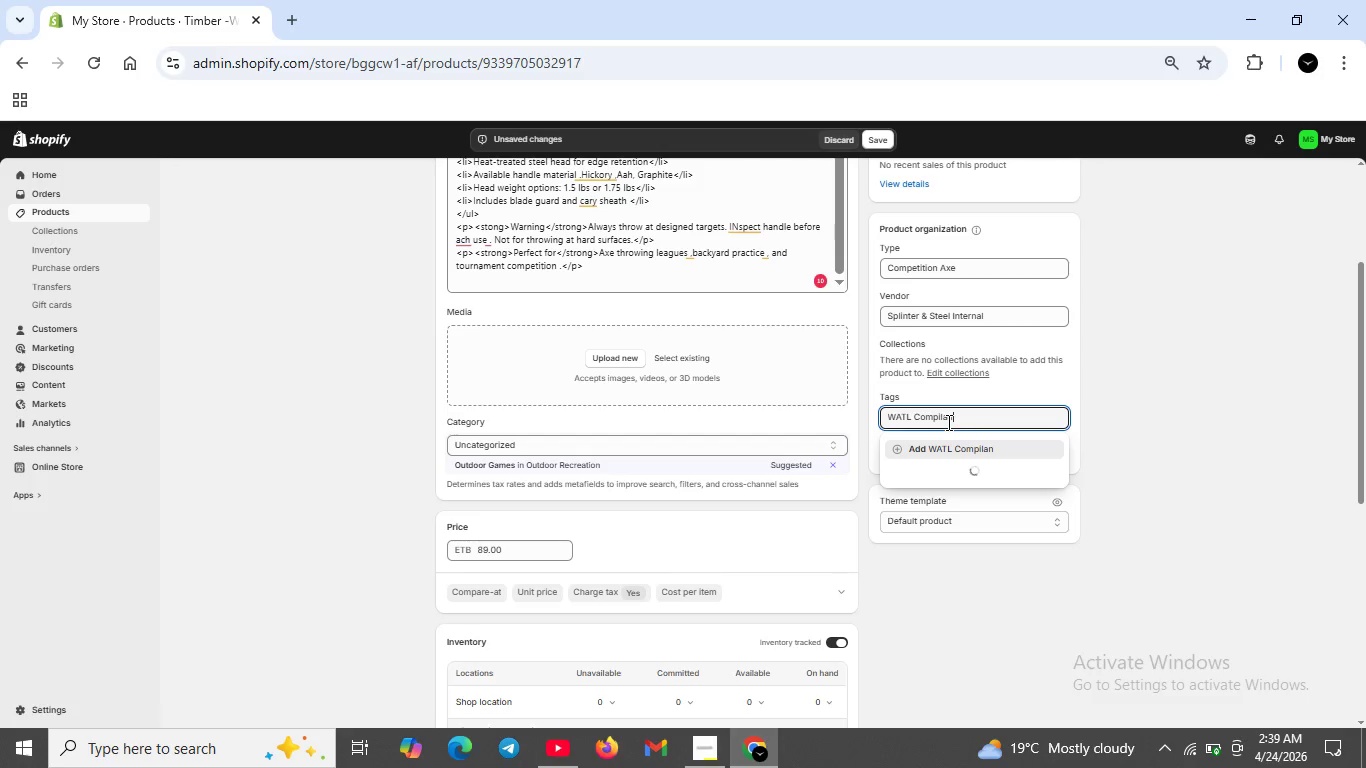 
key(T)
 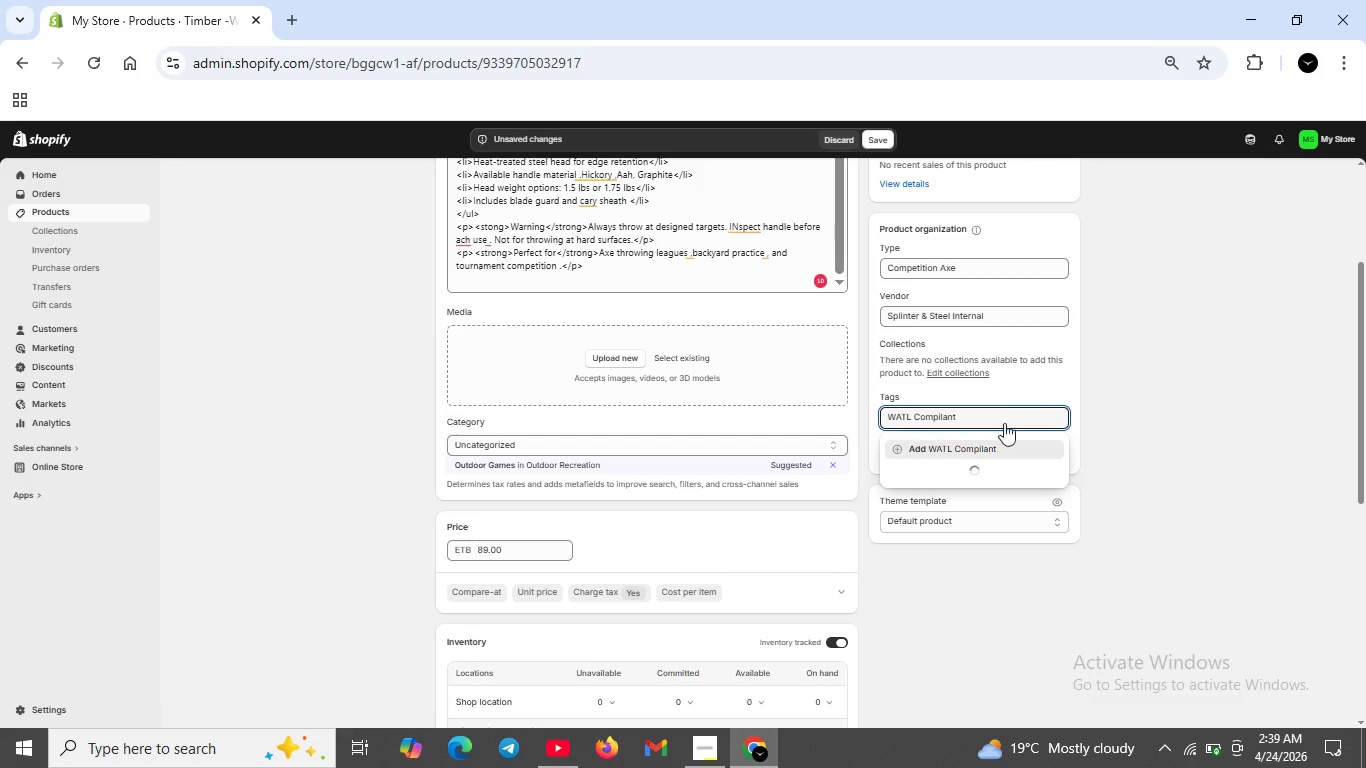 
mouse_move([972, 444])
 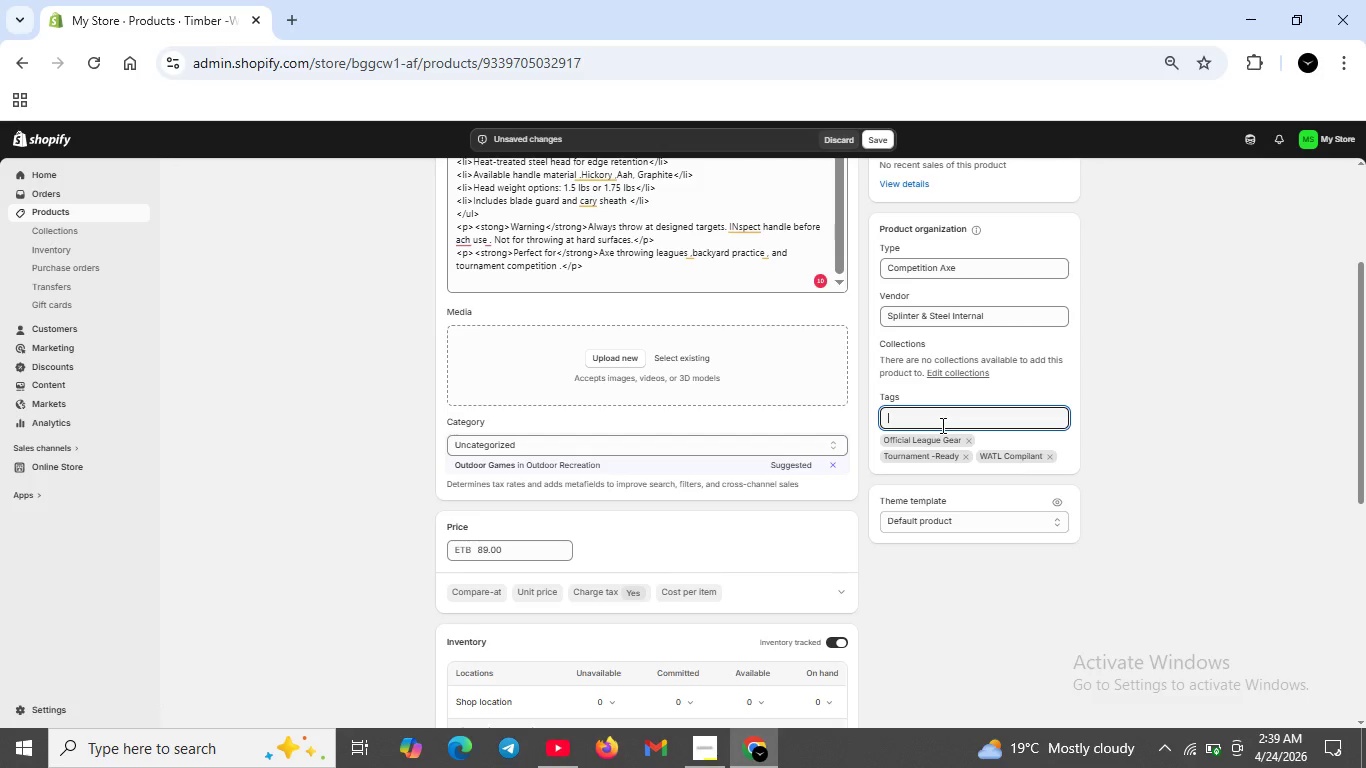 
type(Axe )
 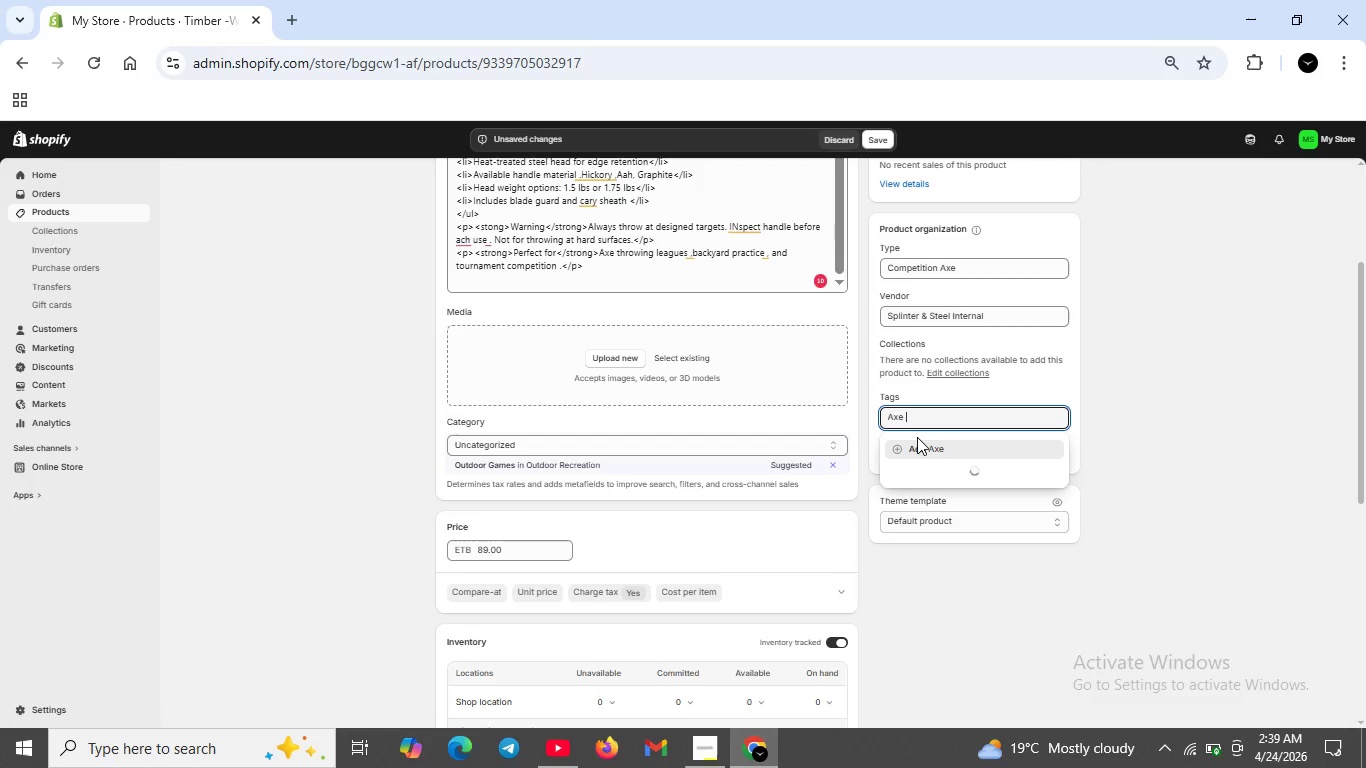 
type(Throwing)
 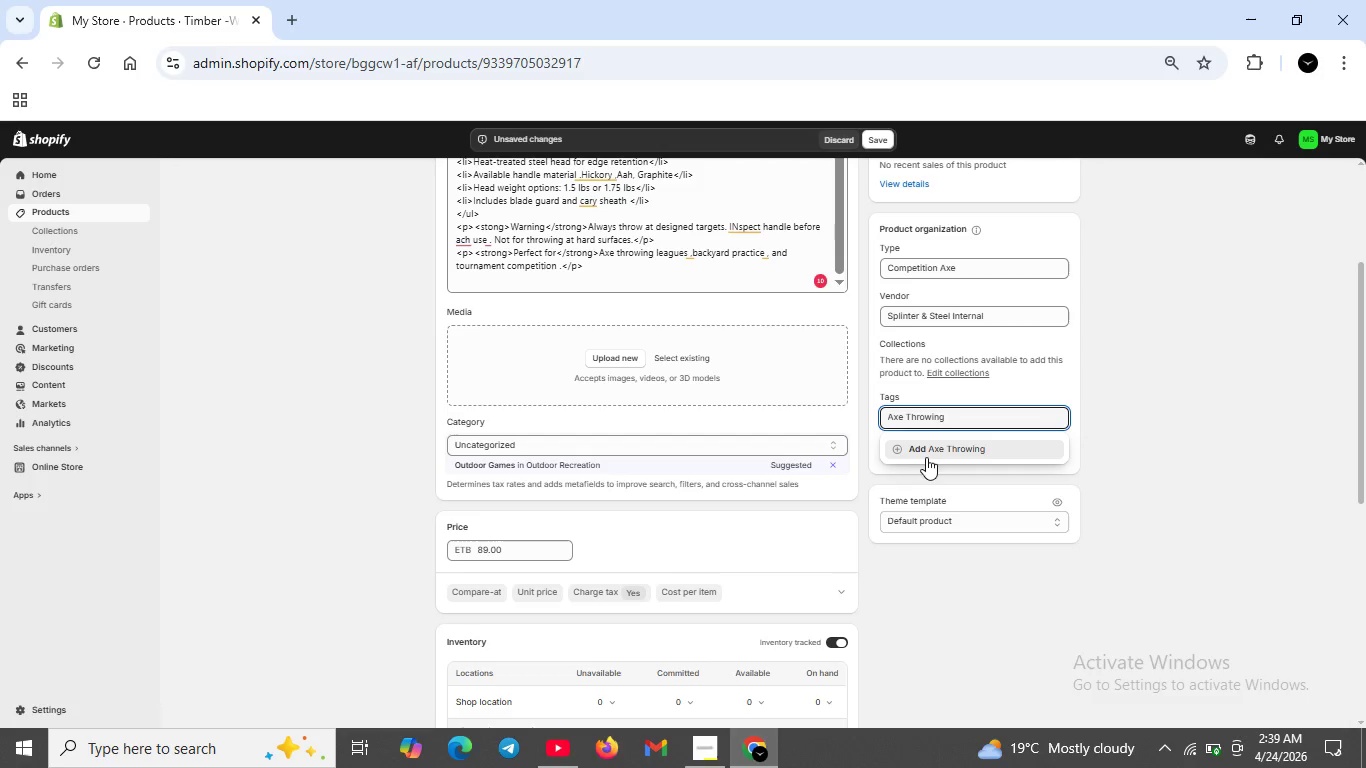 
left_click([930, 454])
 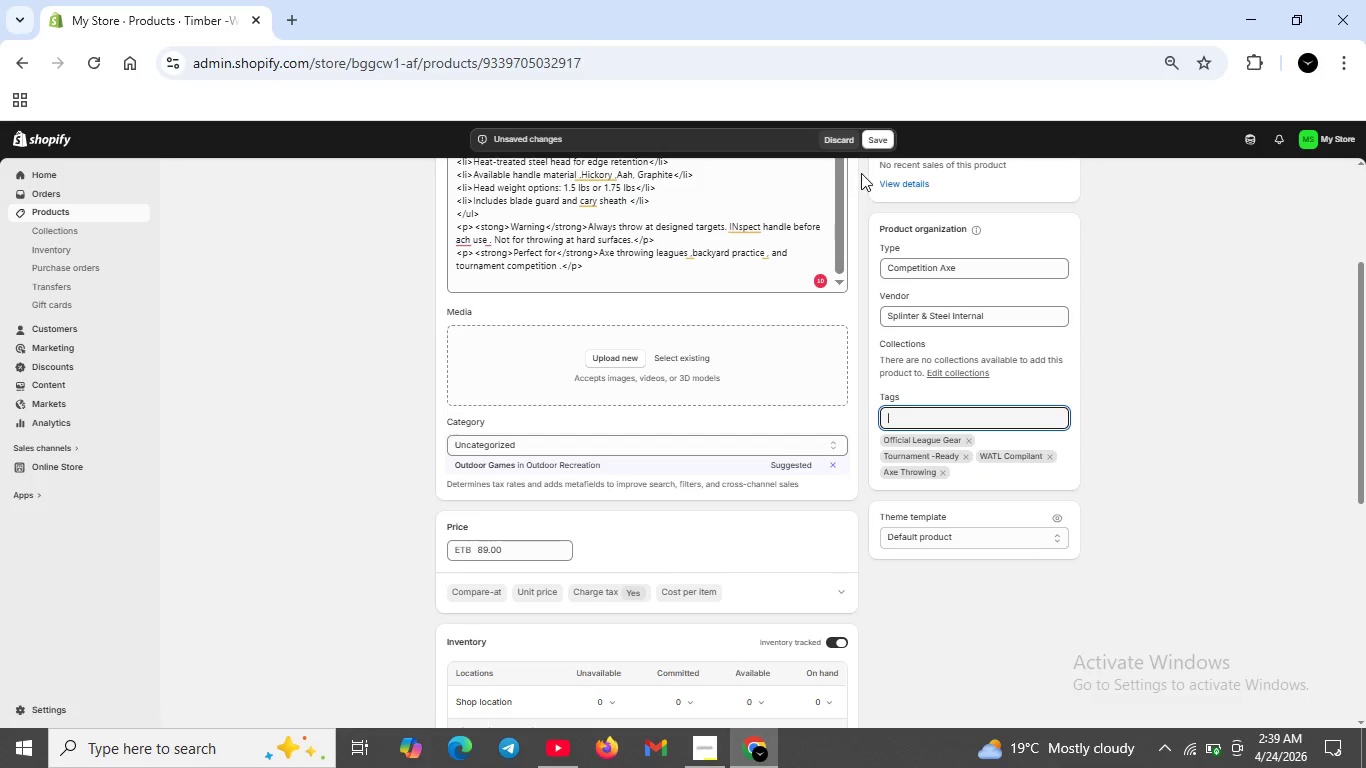 
left_click([884, 132])
 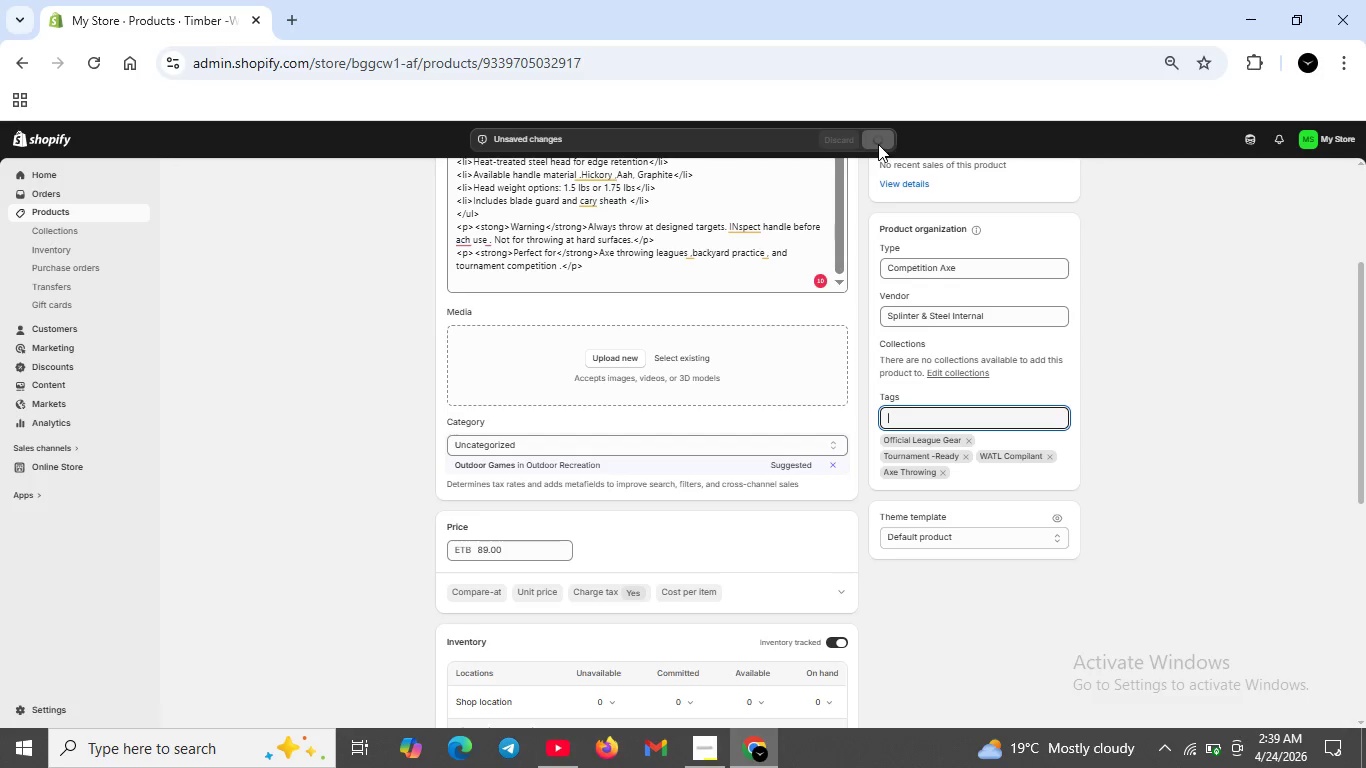 
wait(7.51)
 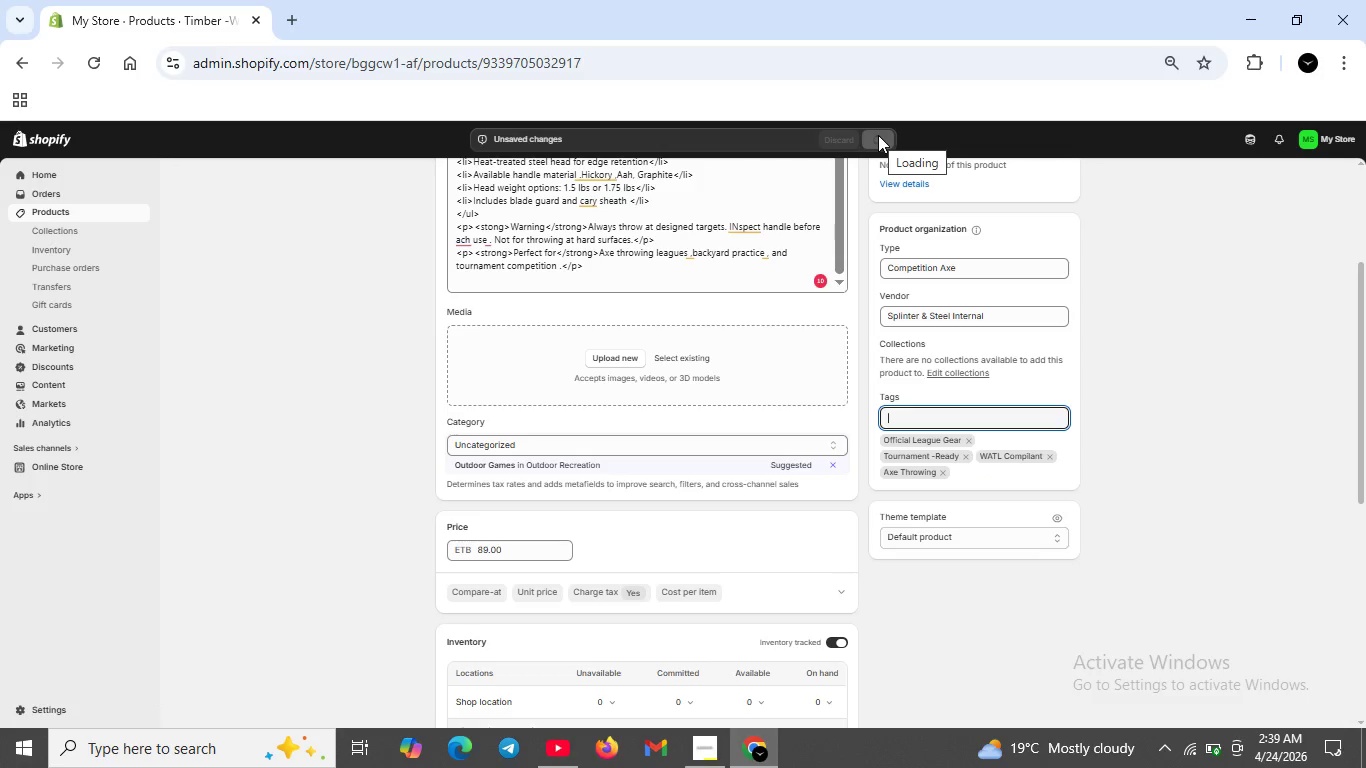 
scroll: coordinate [648, 491], scroll_direction: down, amount: 5.0
 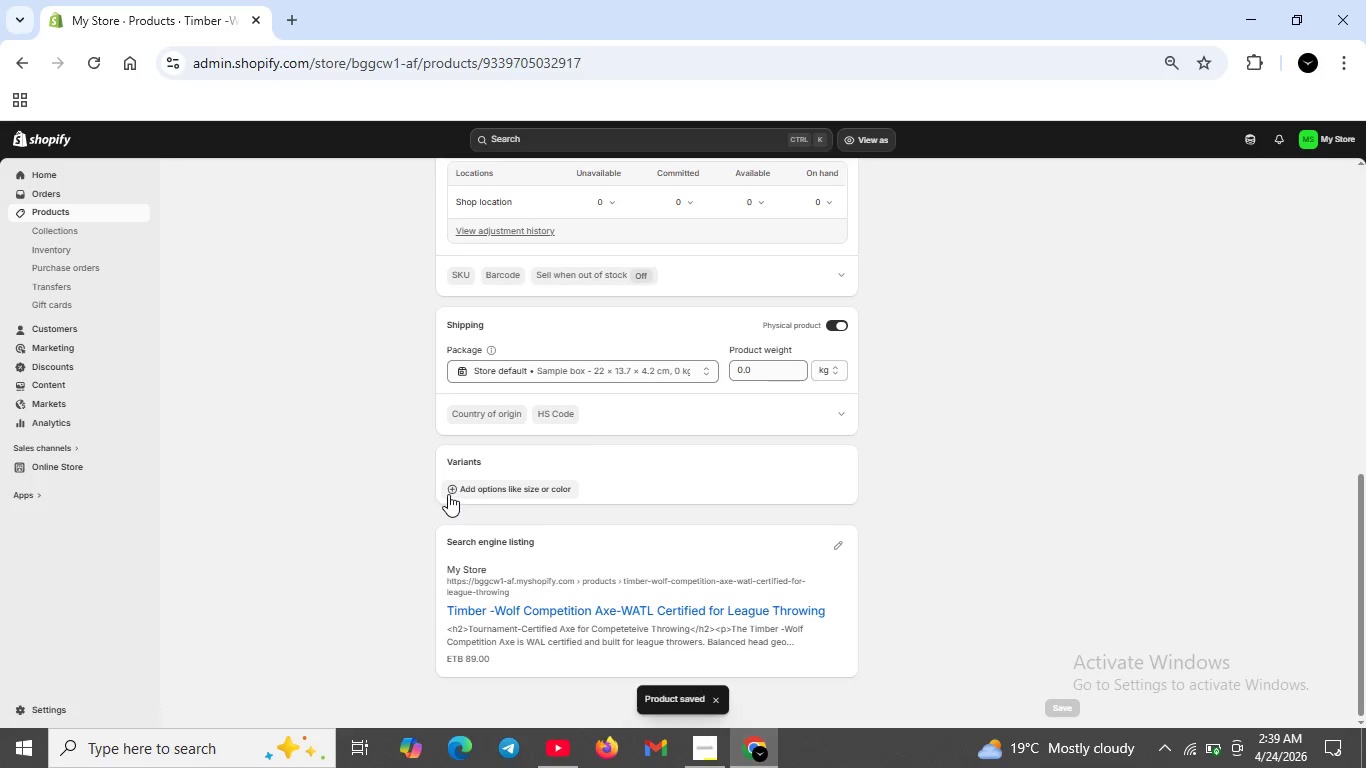 
left_click([449, 490])
 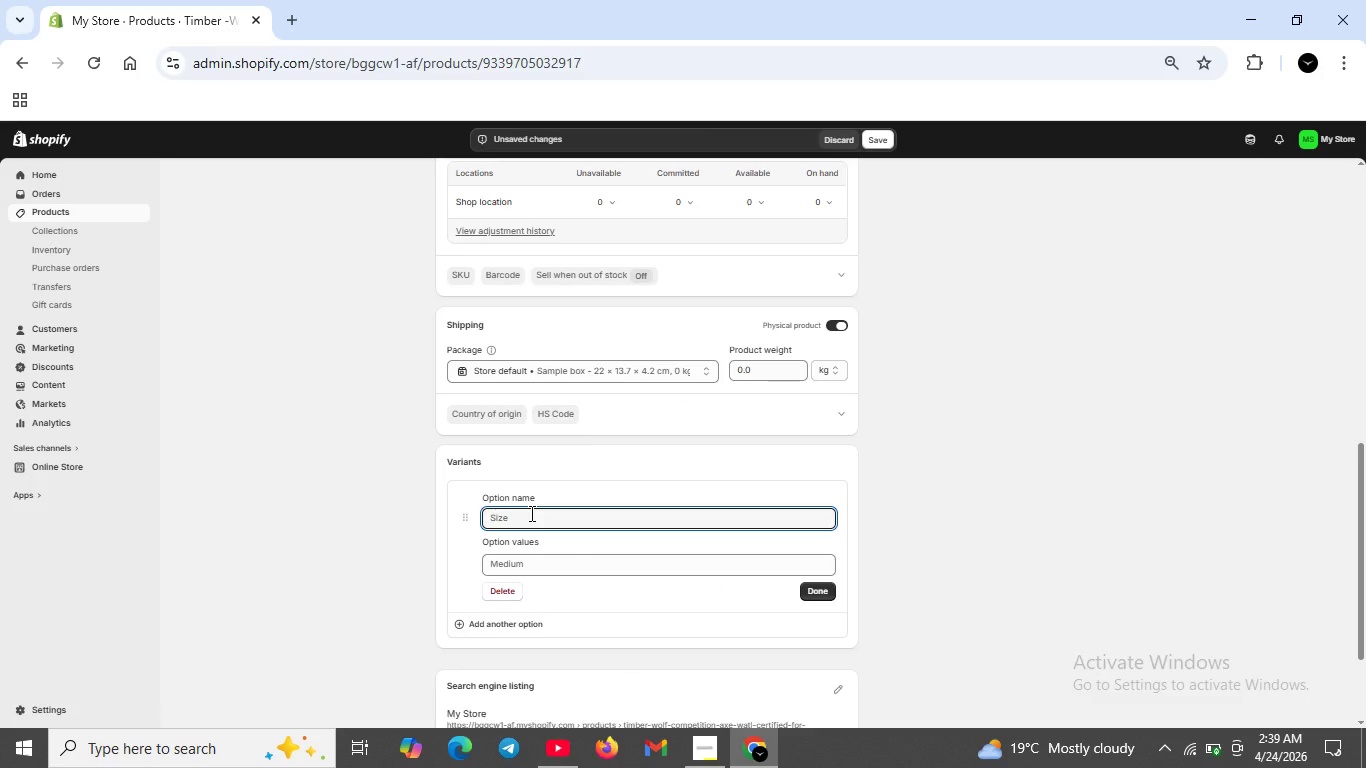 
key(Tab)
 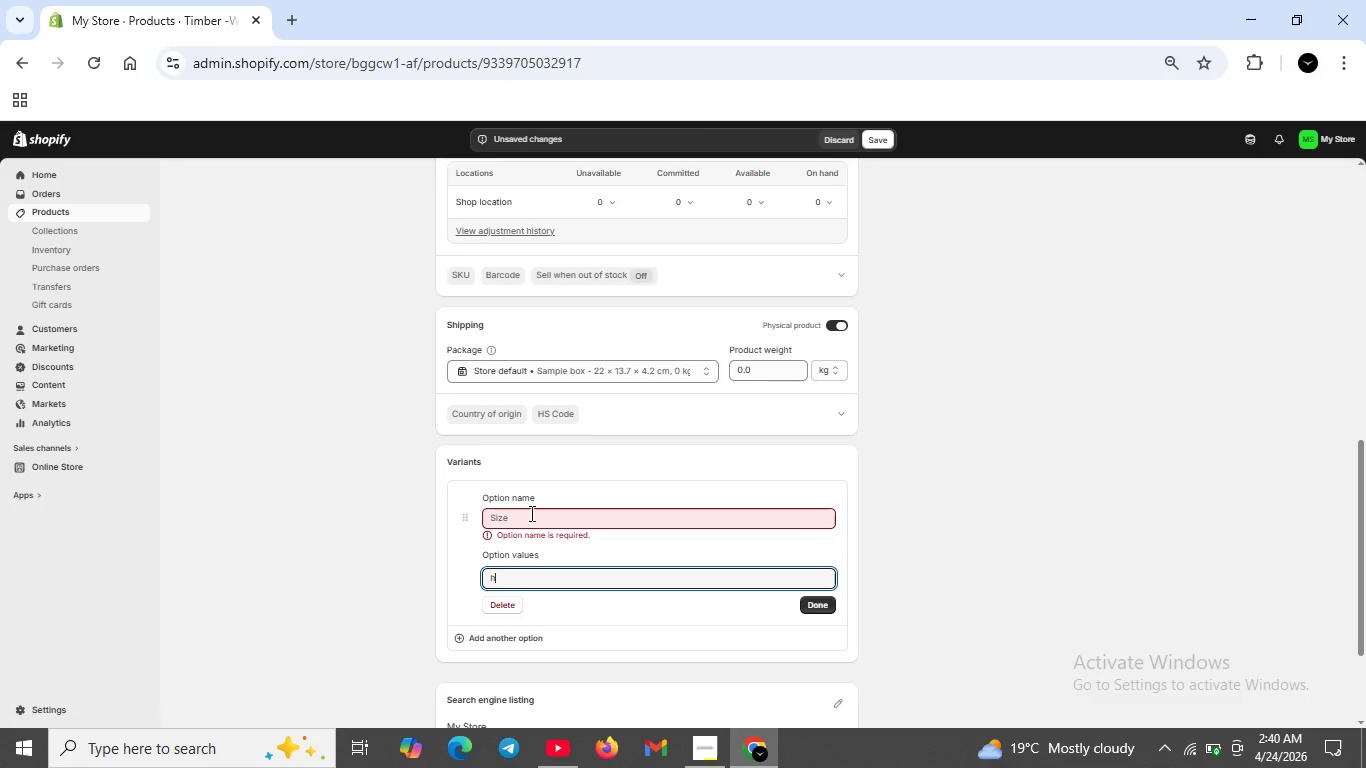 
key(H)
 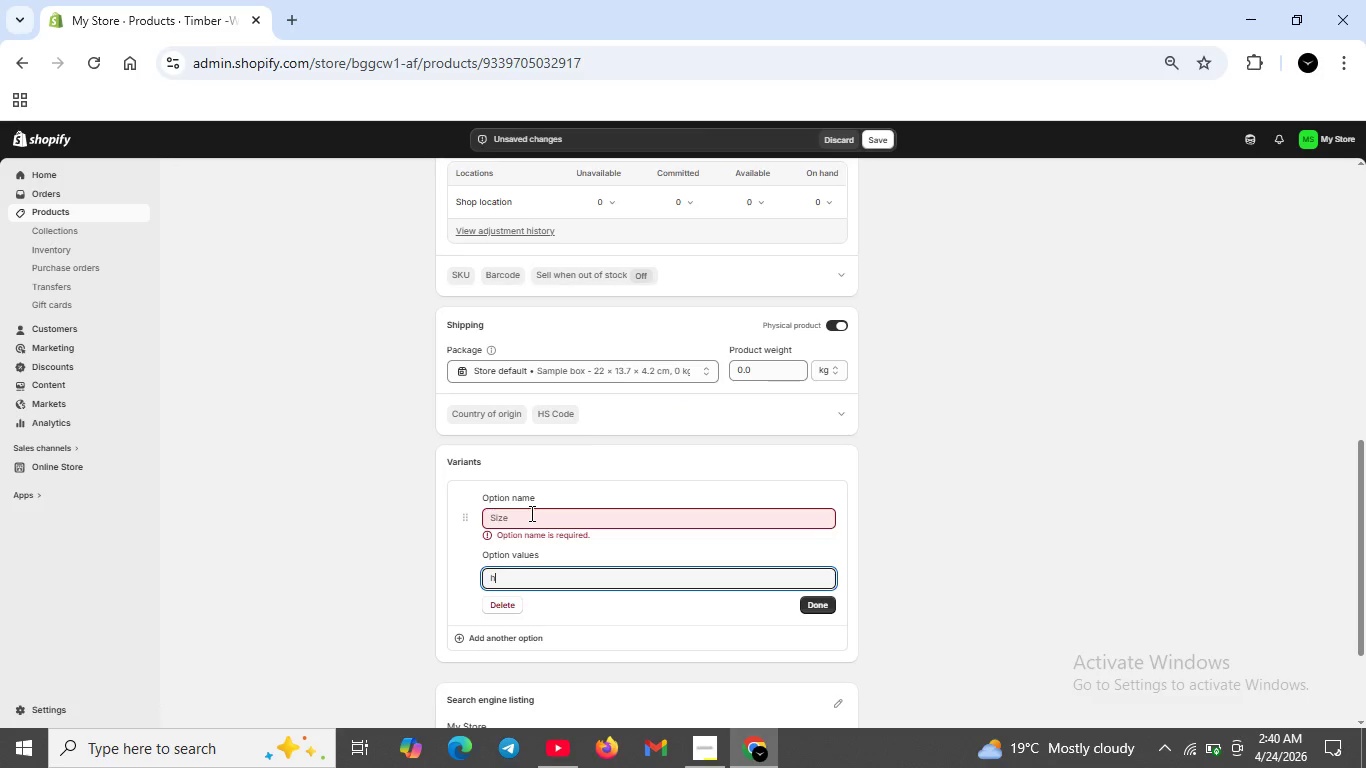 
key(Tab)
 